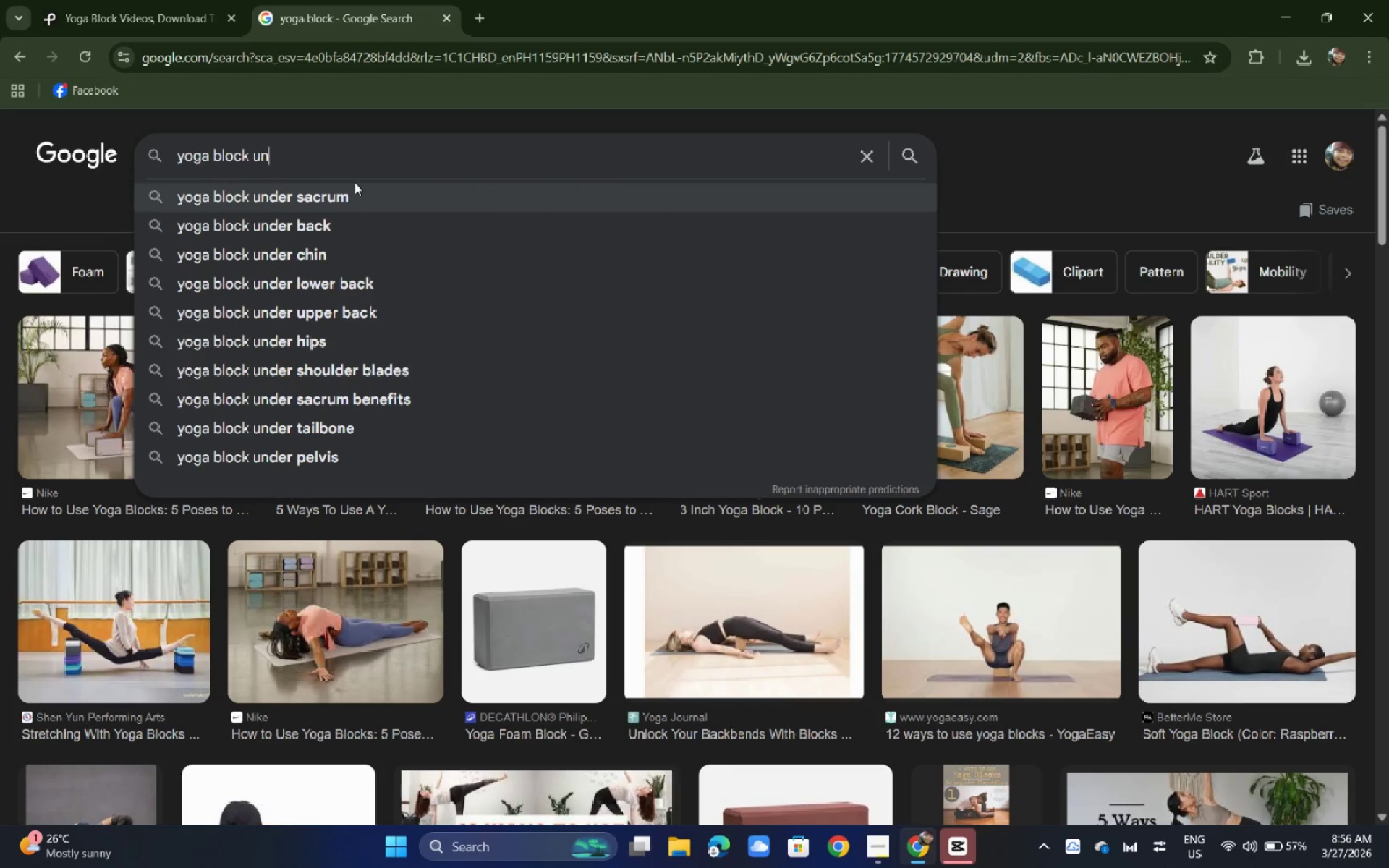 
type(bo)
 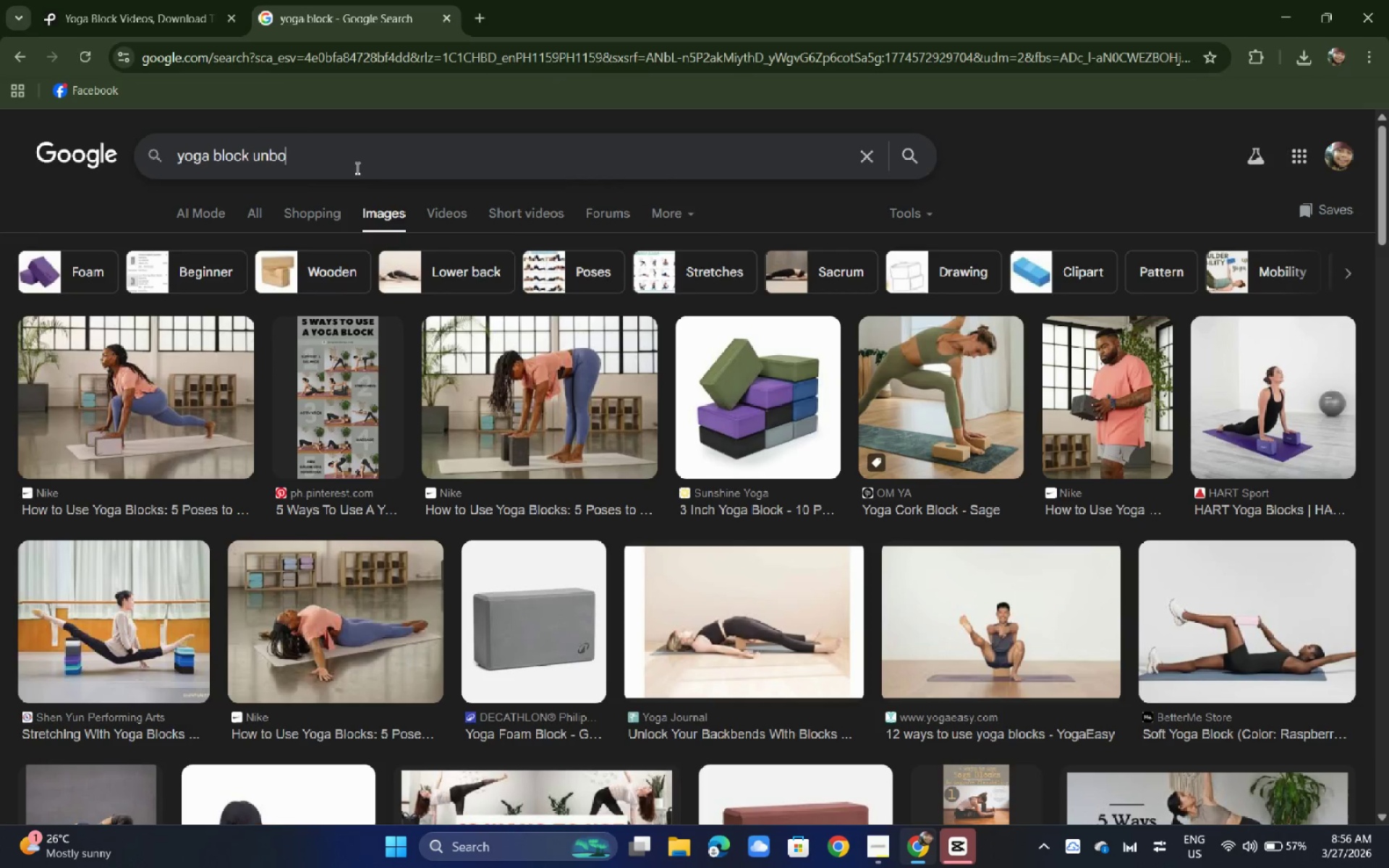 
type(xing')
 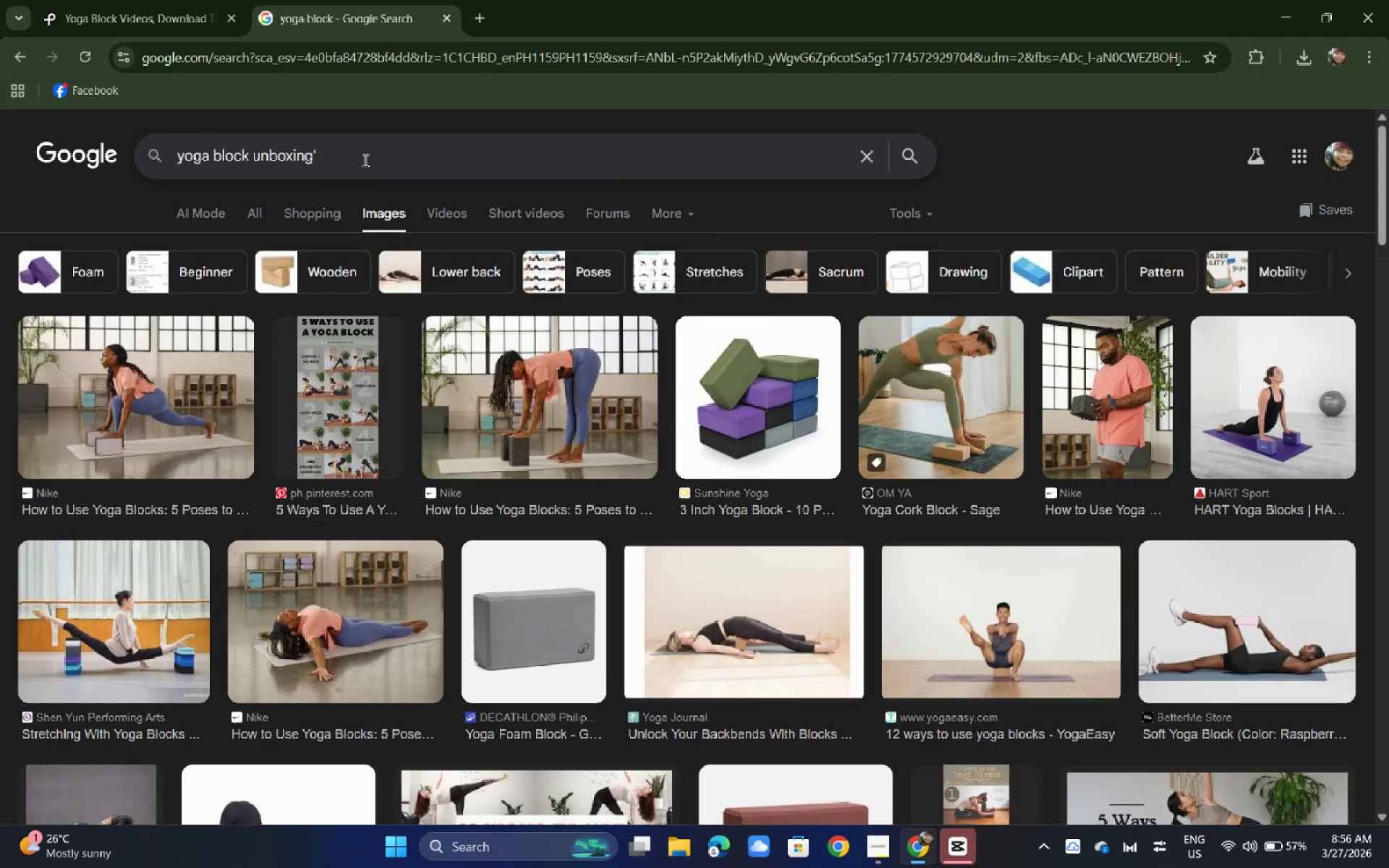 
key(Backspace)
 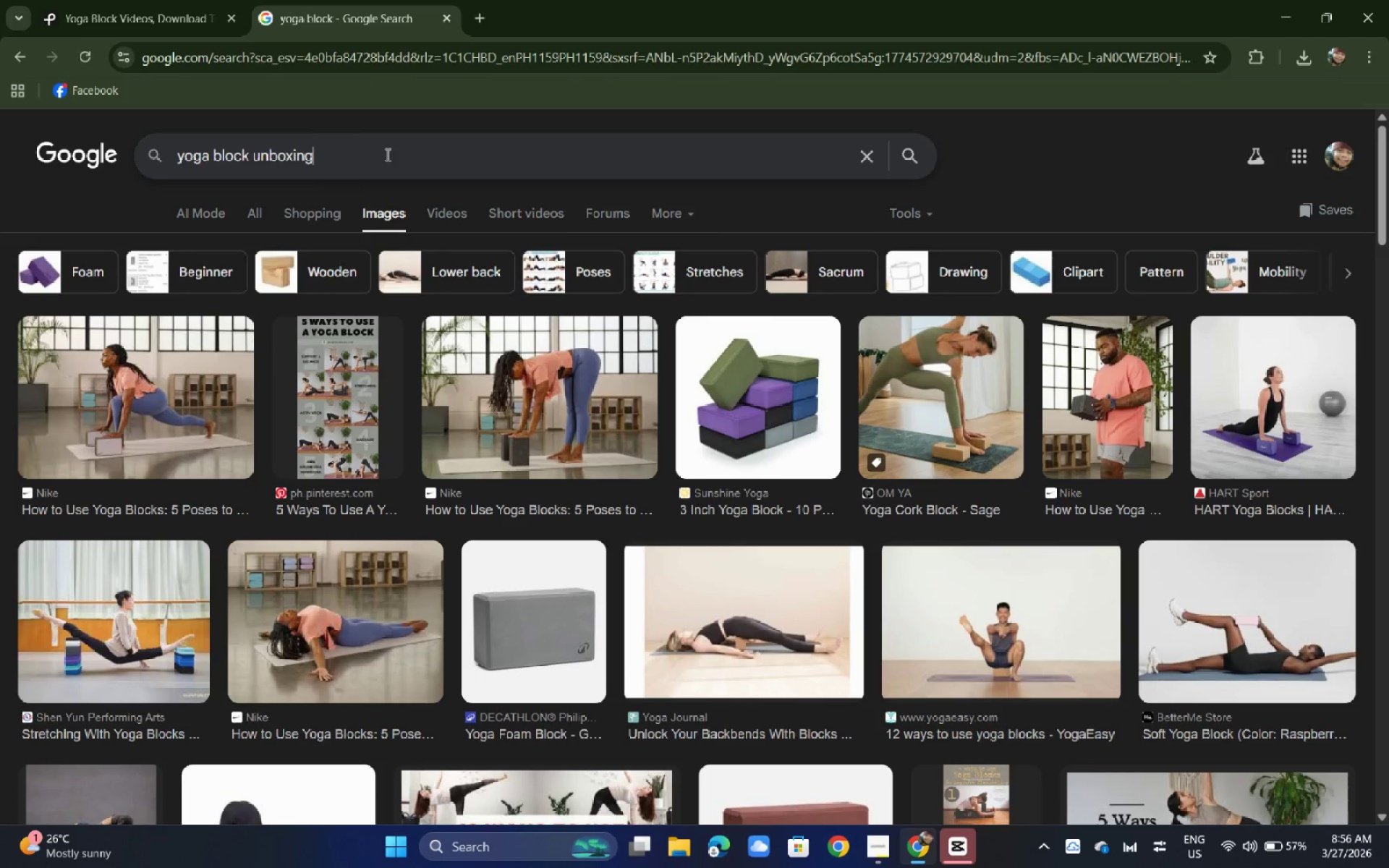 
key(Enter)
 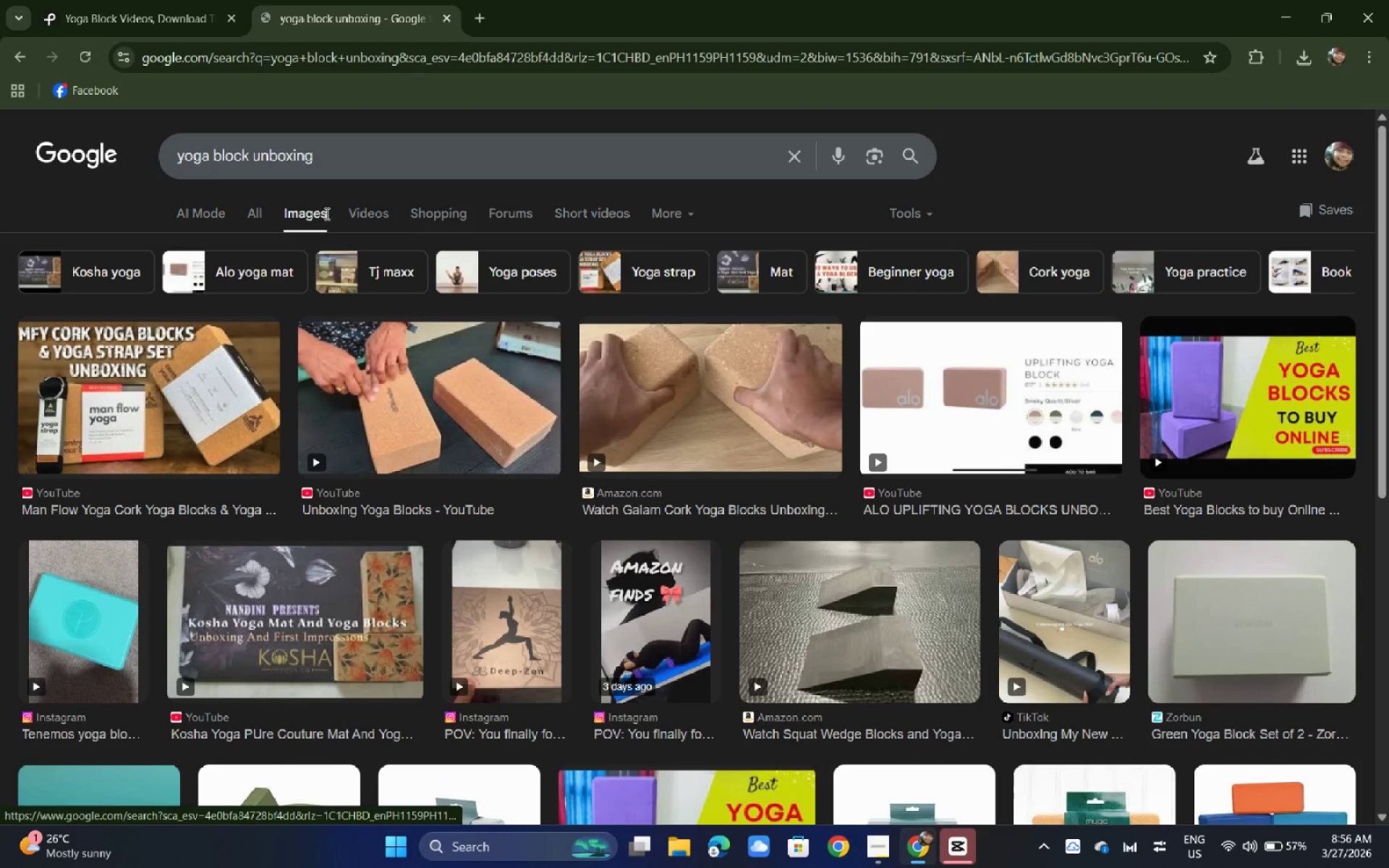 
left_click([383, 223])
 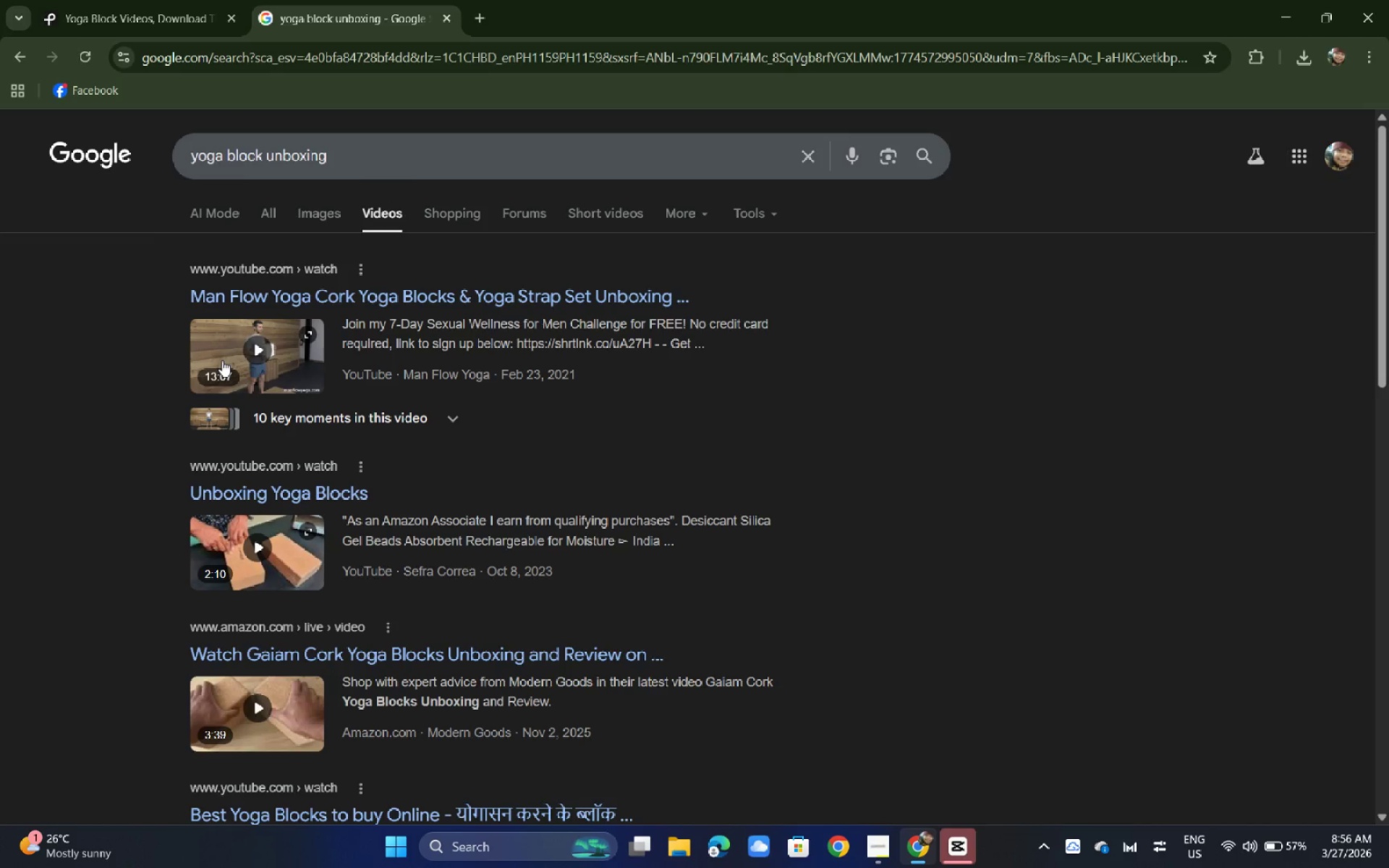 
wait(7.45)
 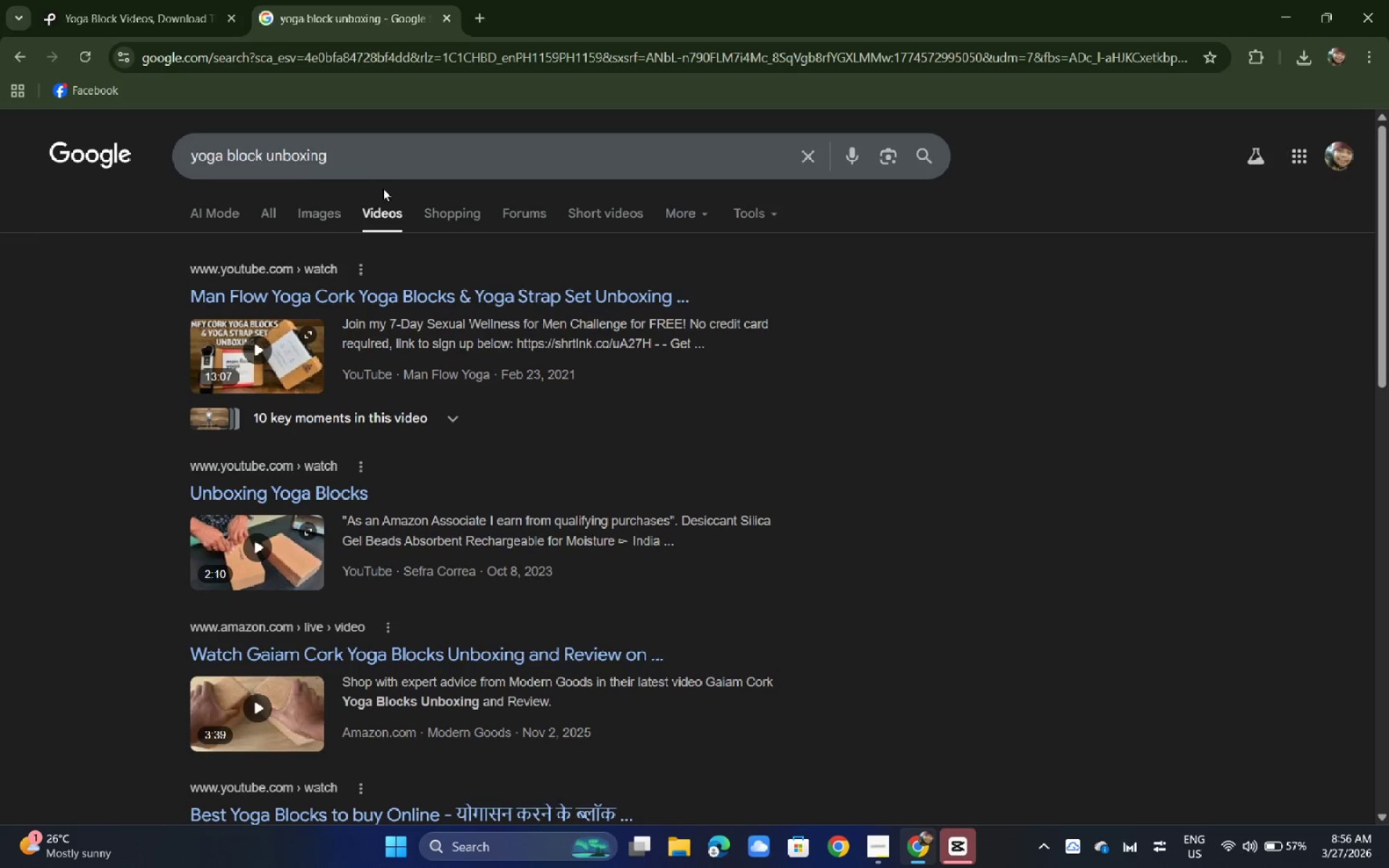 
left_click([258, 545])
 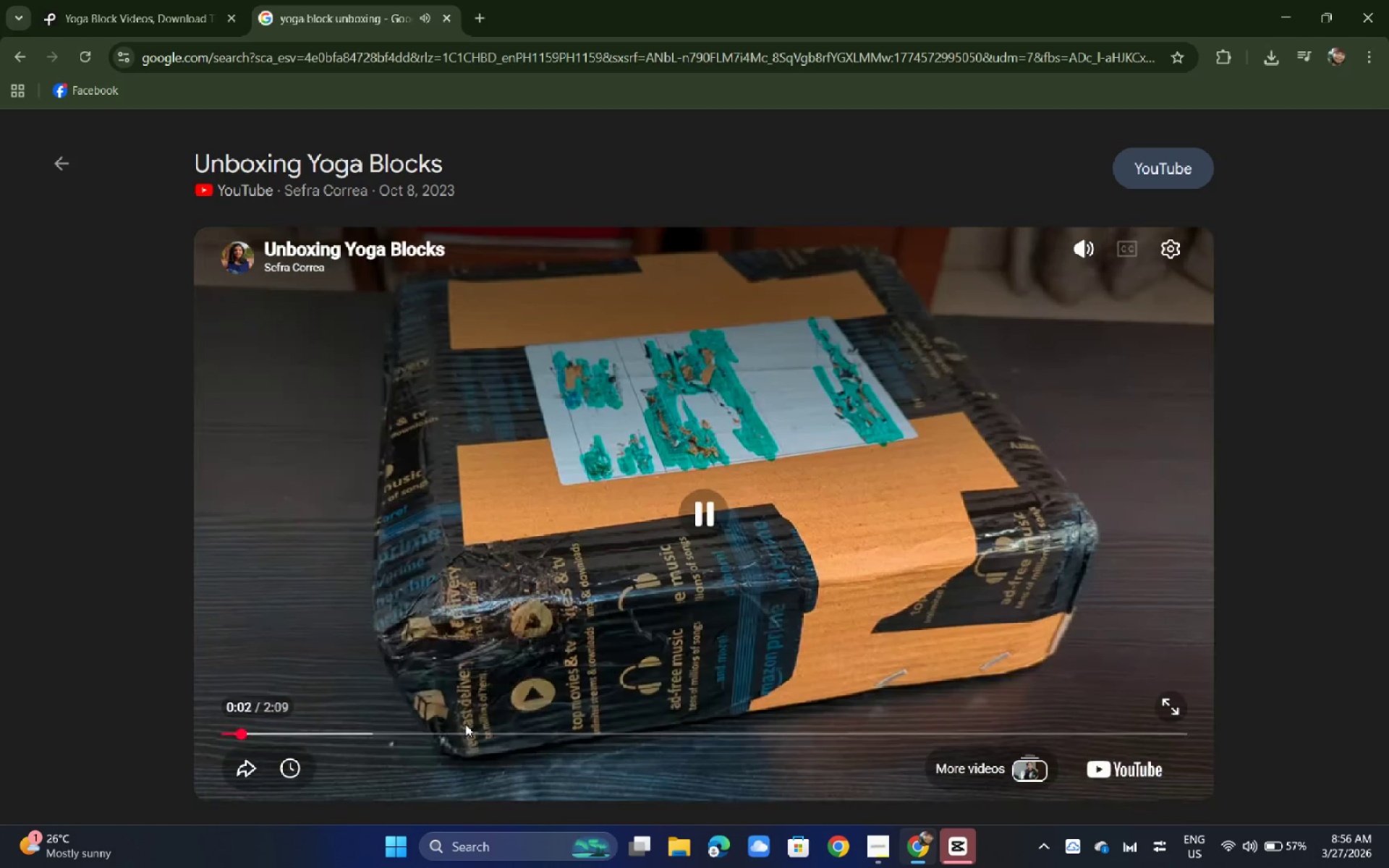 
wait(6.19)
 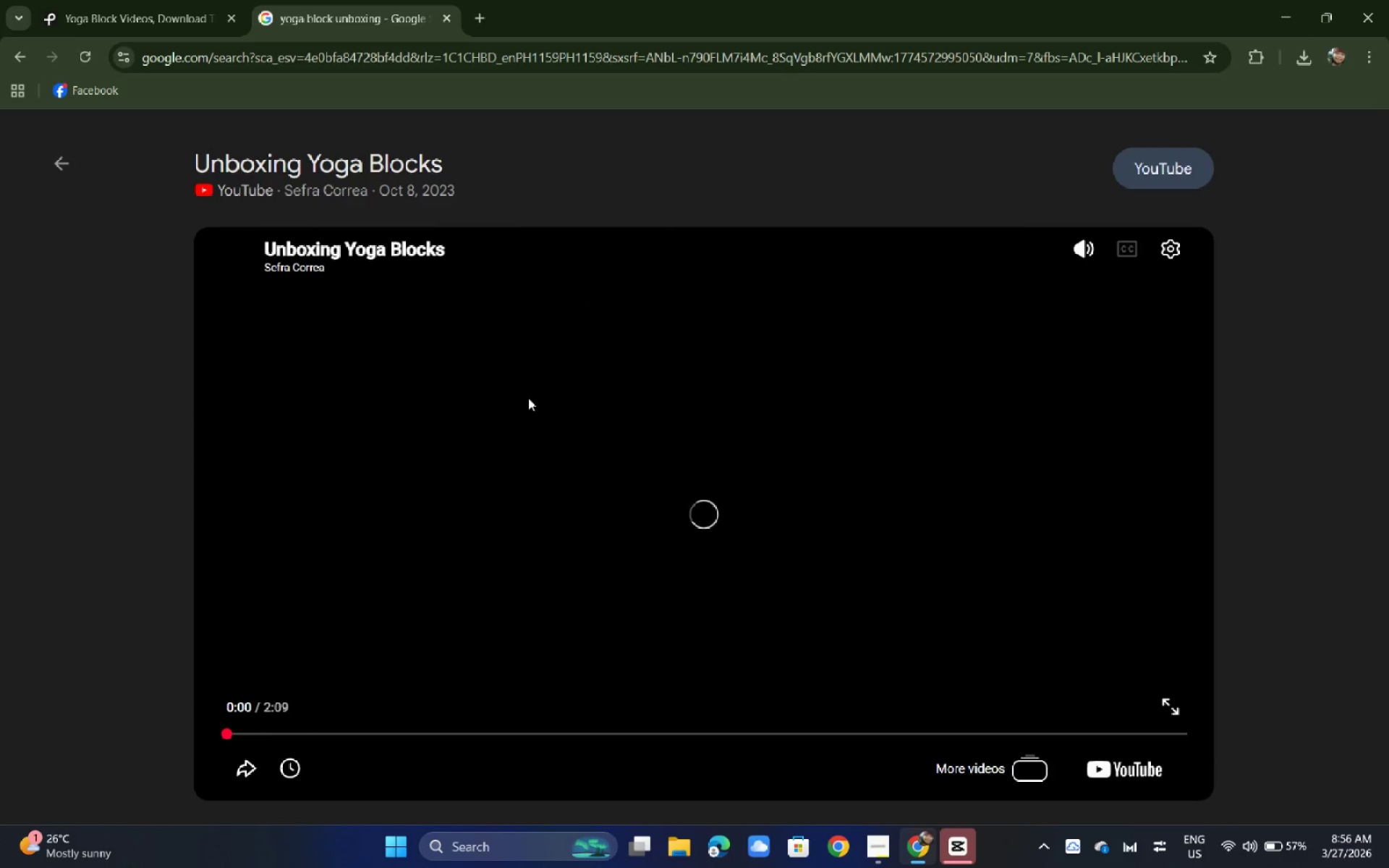 
left_click([503, 732])
 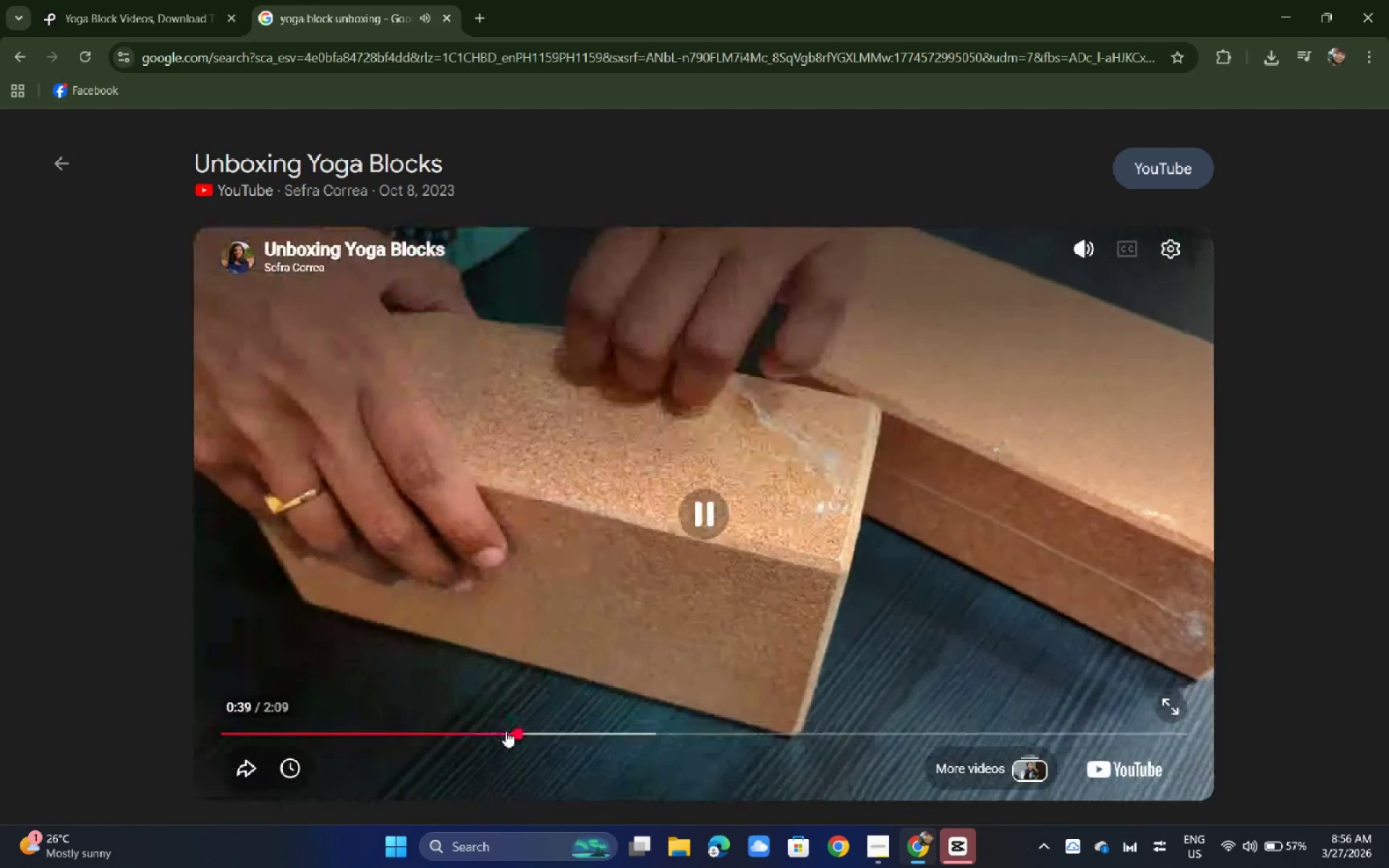 
double_click([603, 732])
 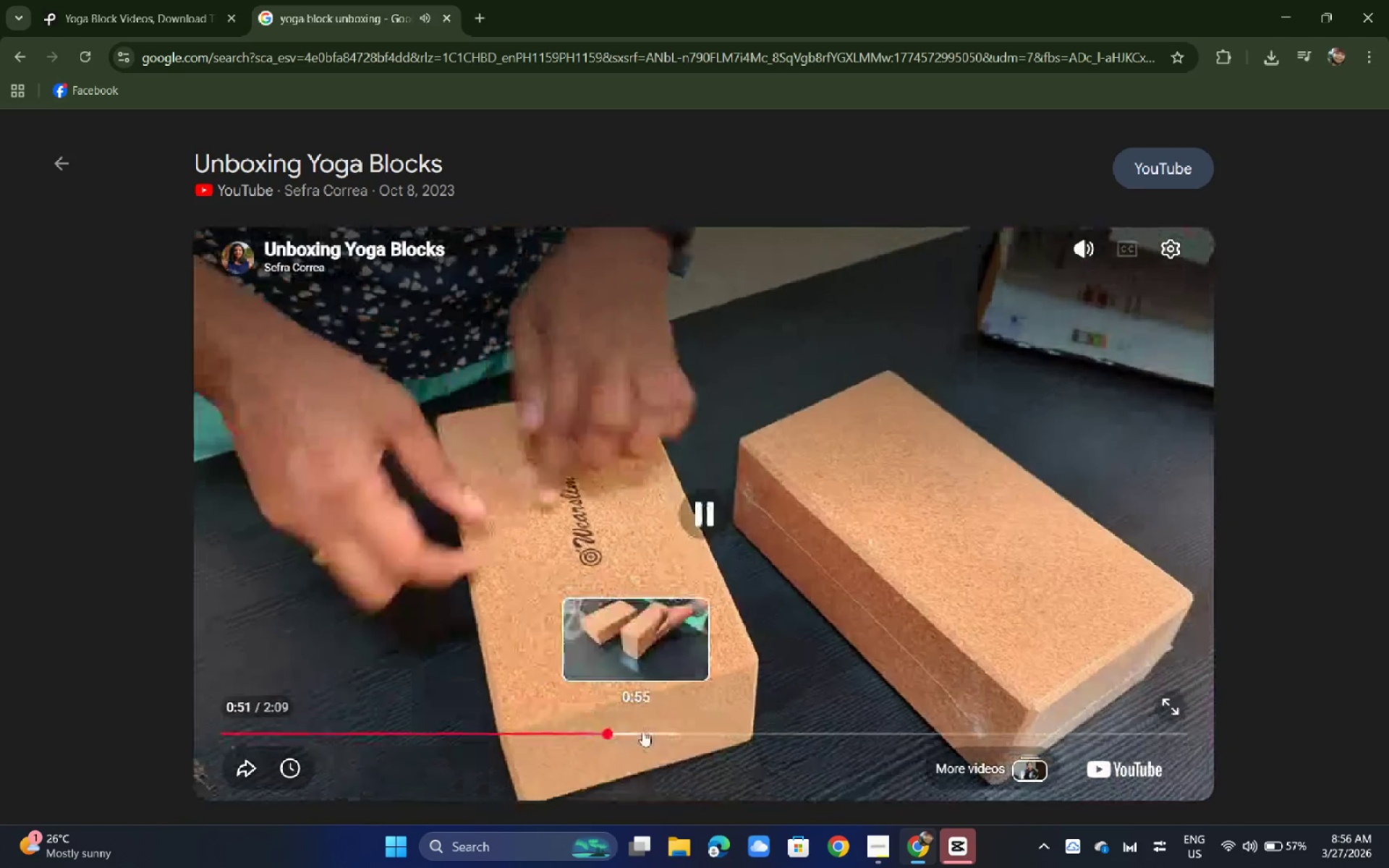 
left_click([645, 731])
 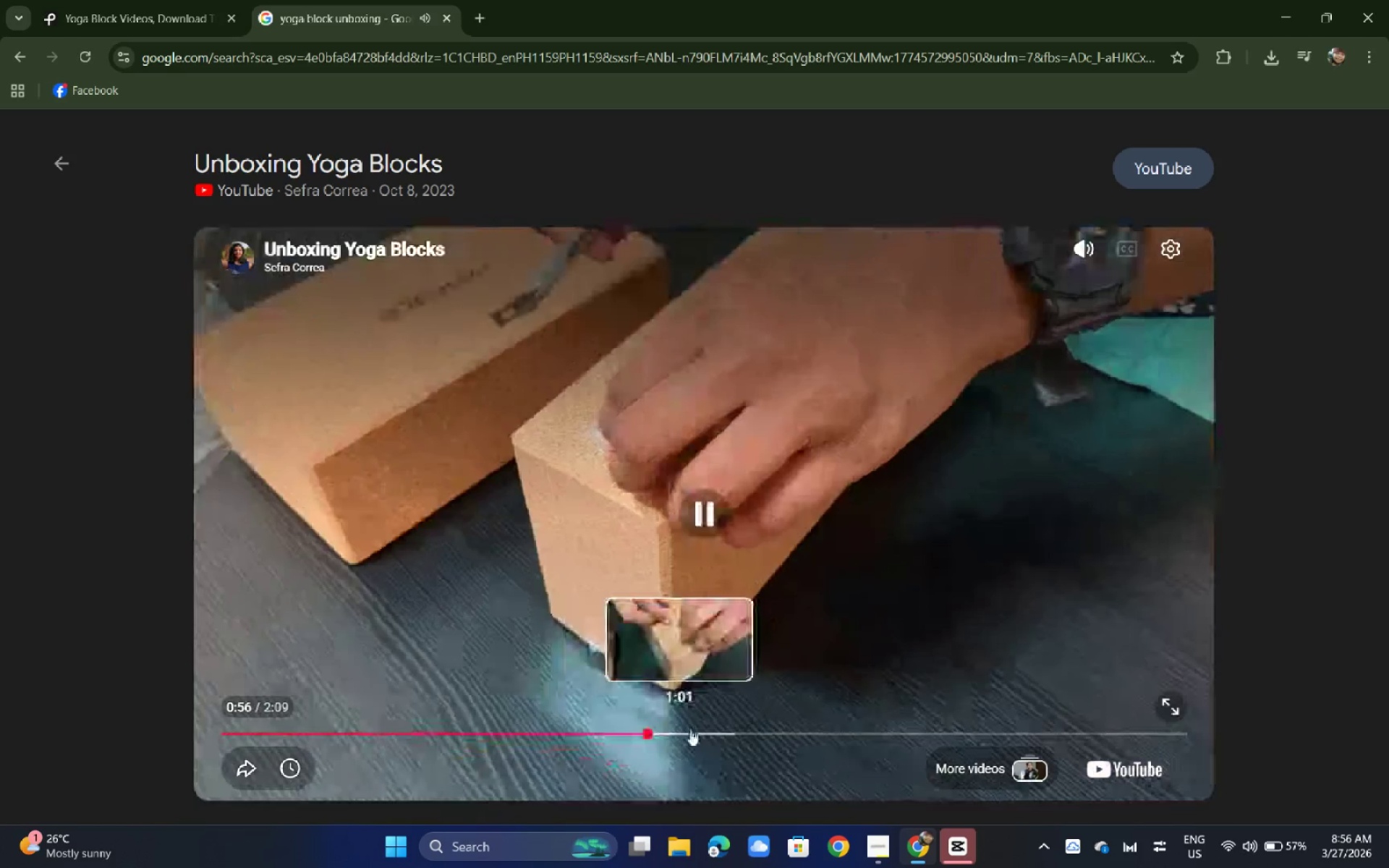 
left_click([692, 729])
 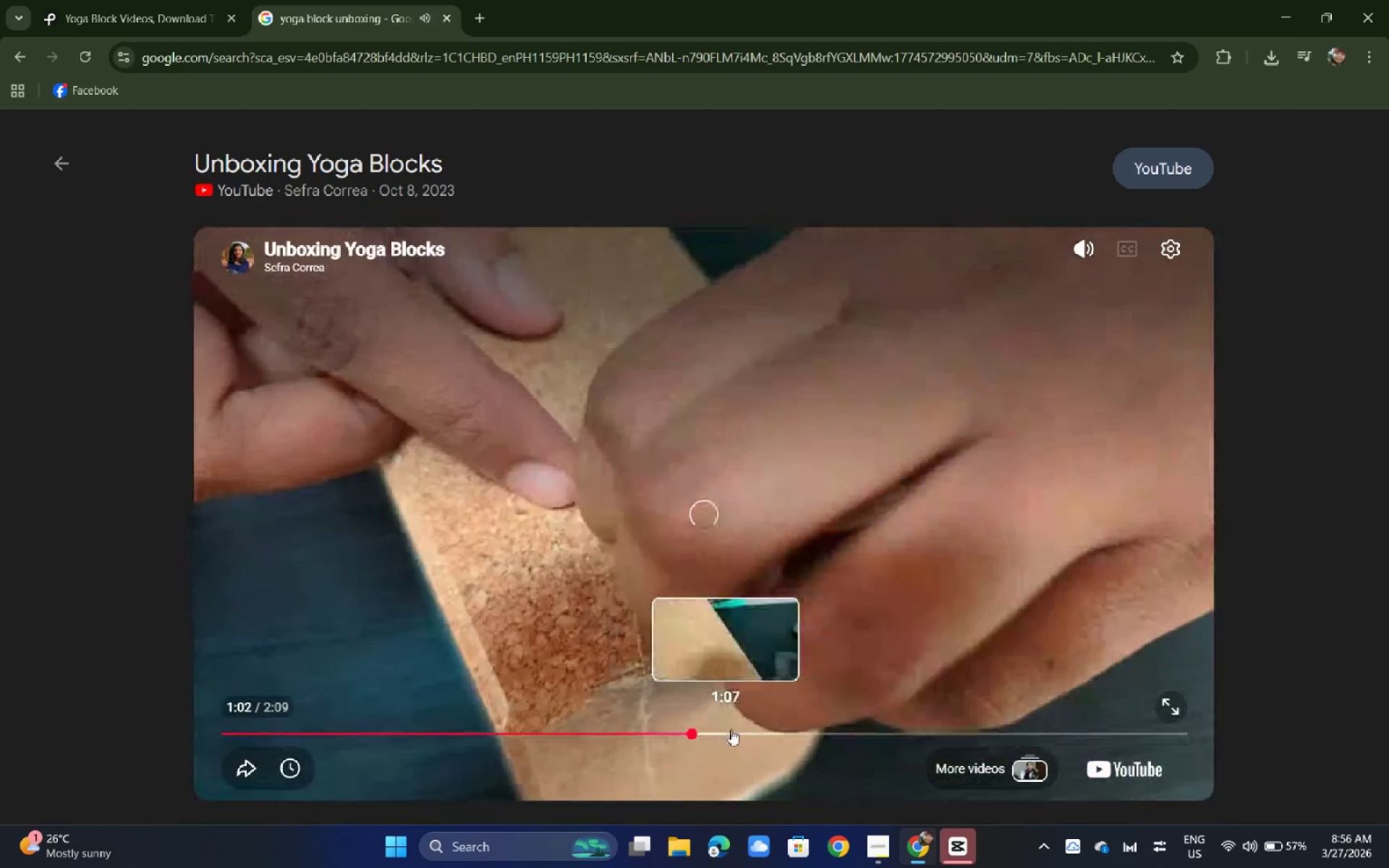 
left_click([753, 731])
 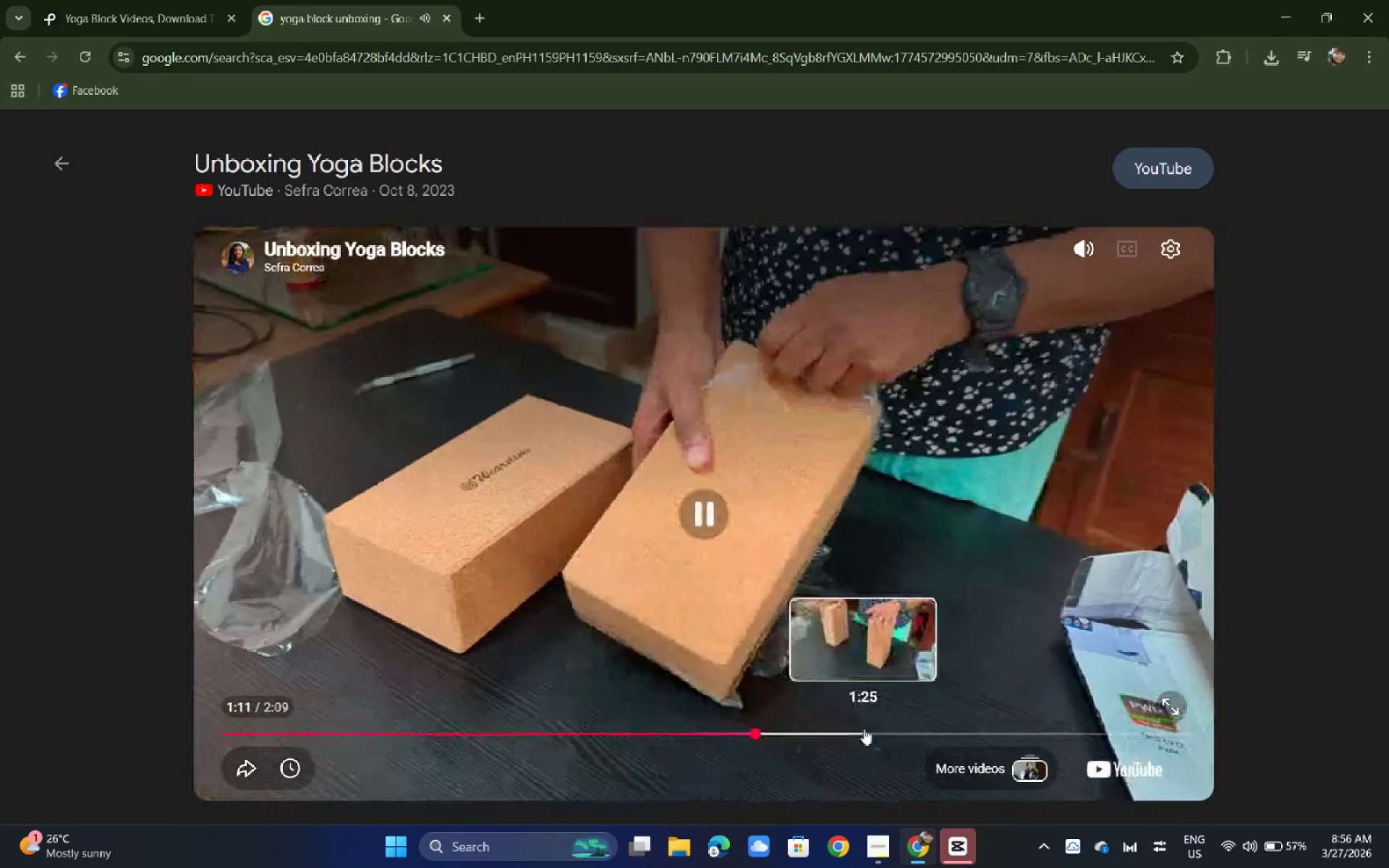 
left_click([864, 728])
 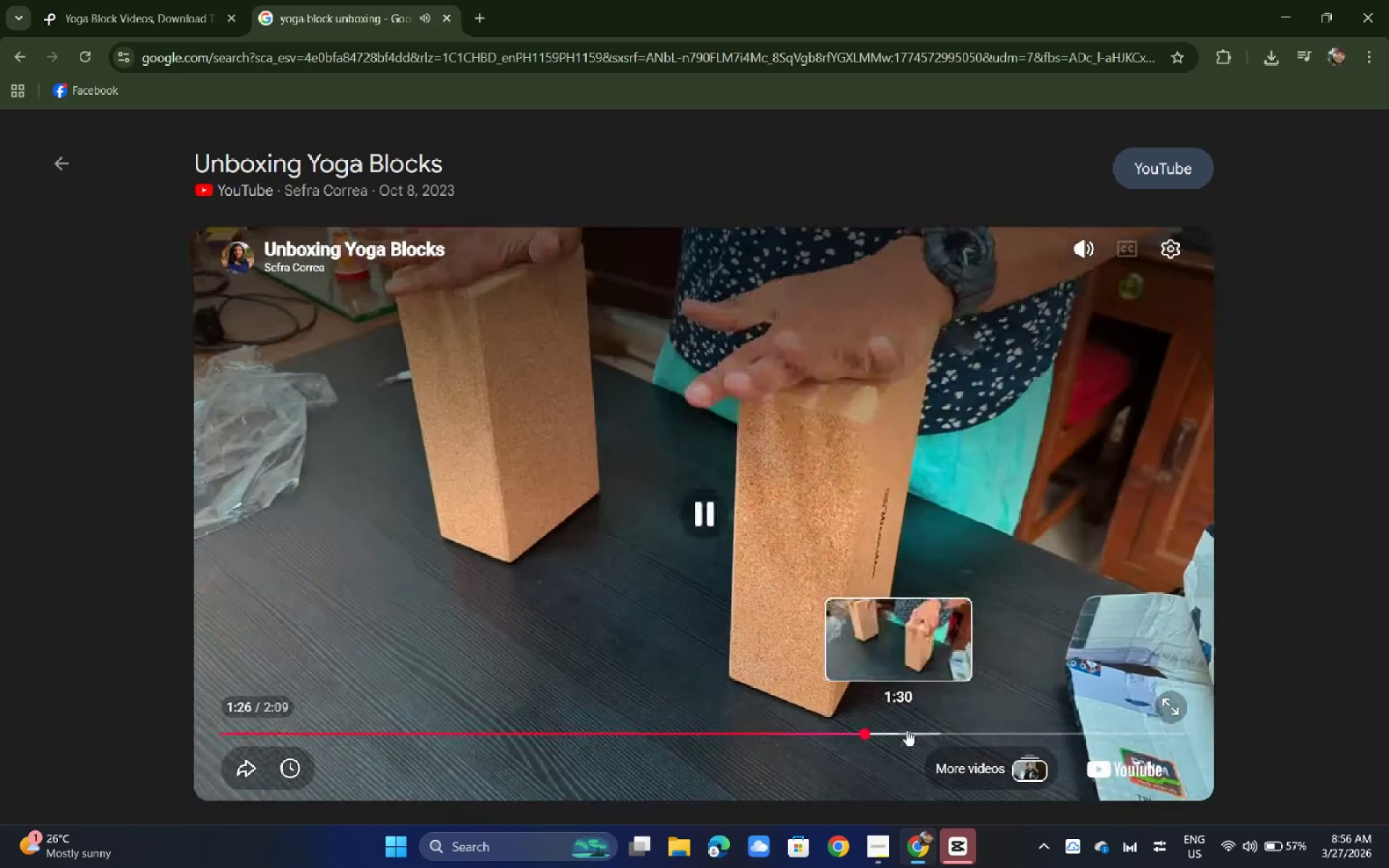 
left_click([933, 731])
 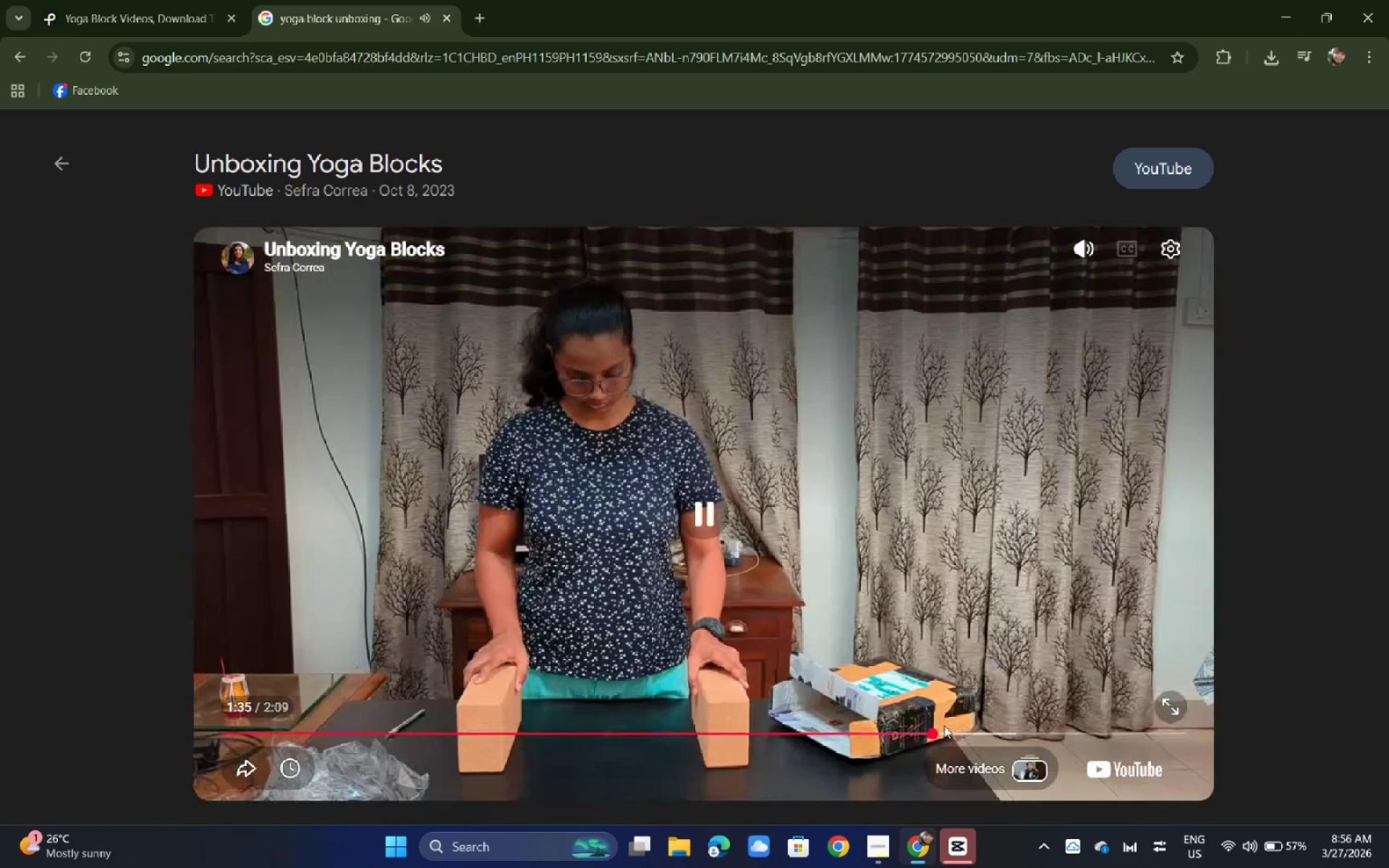 
left_click([778, 720])
 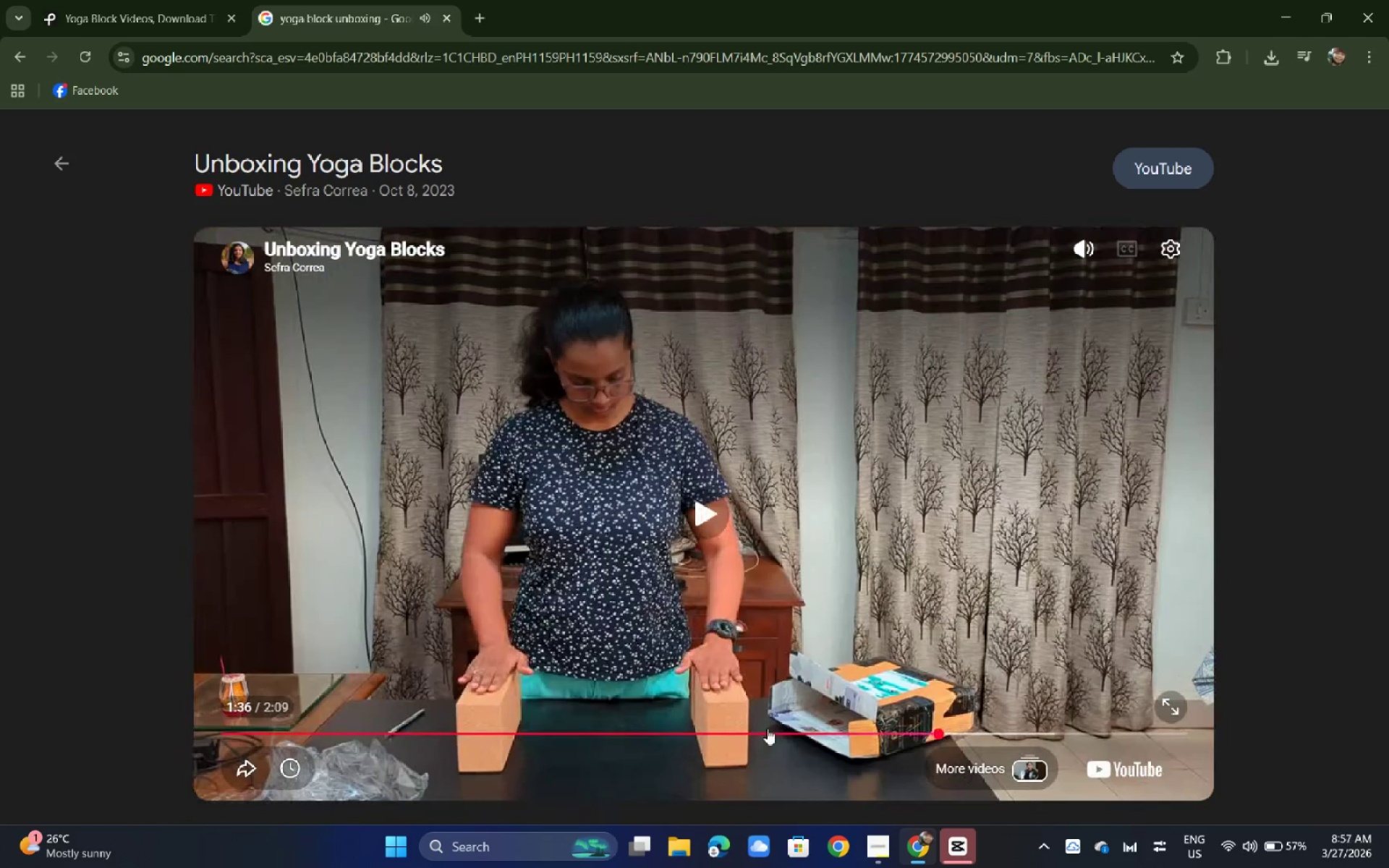 
left_click([767, 728])
 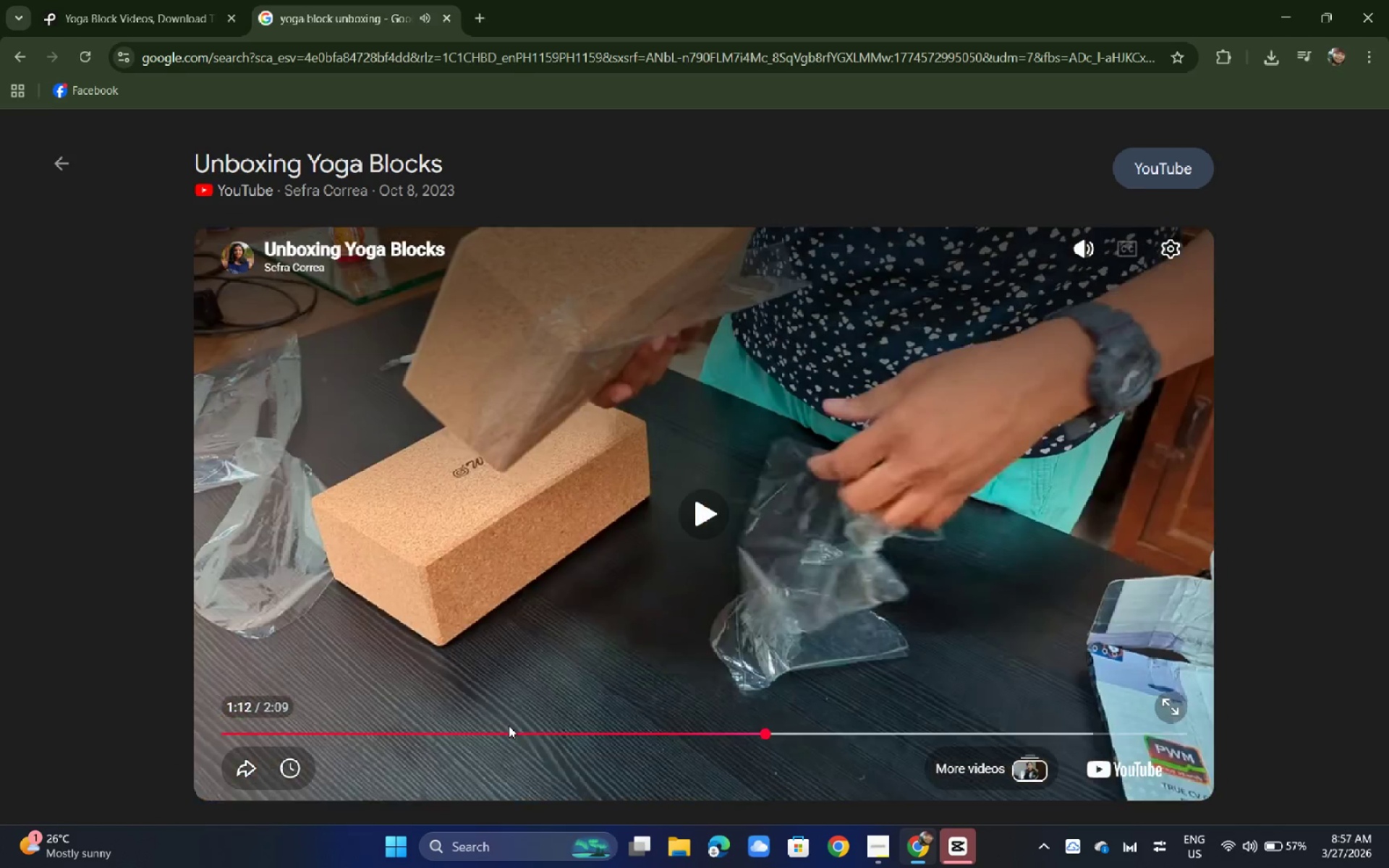 
double_click([498, 732])
 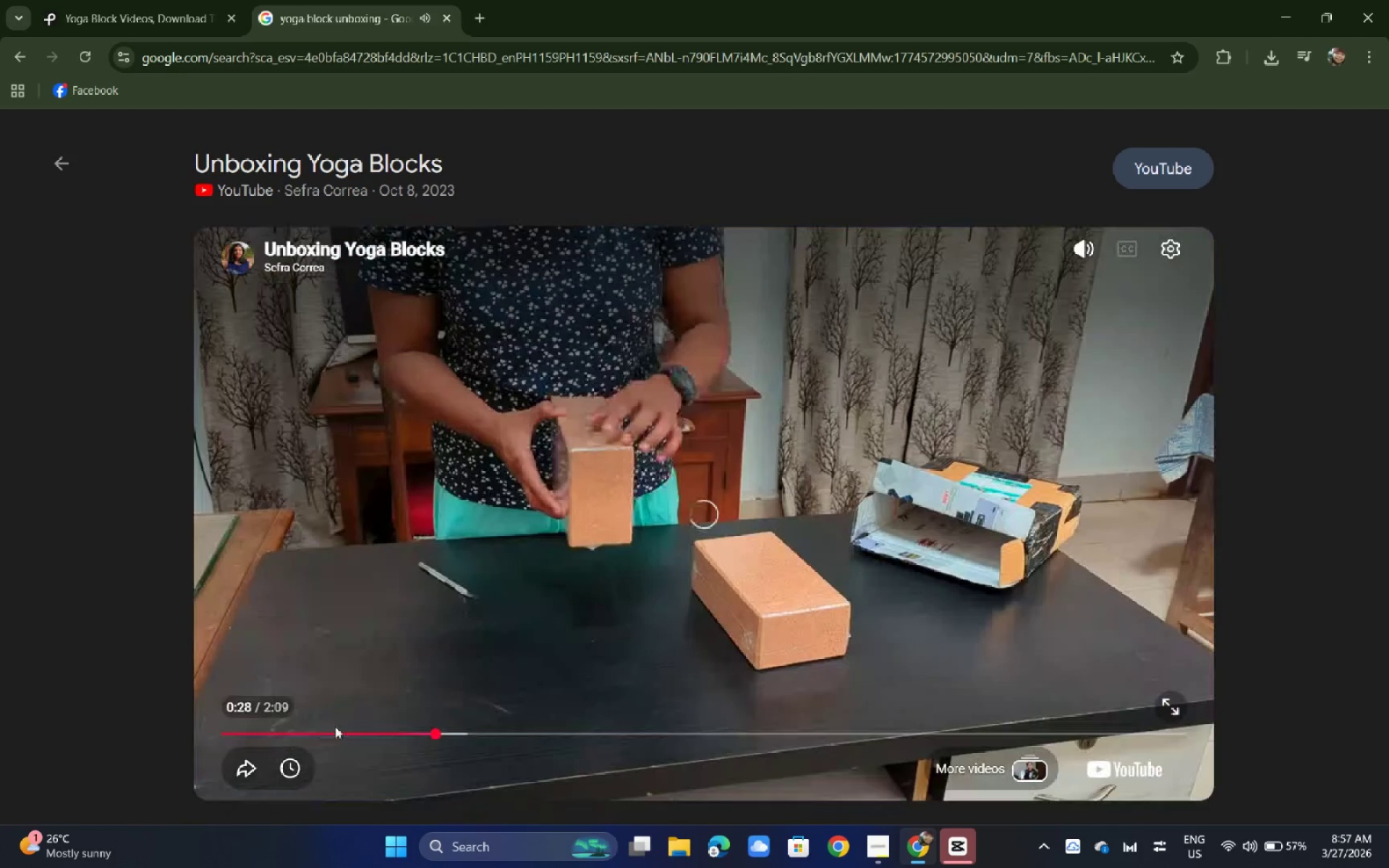 
left_click([357, 724])
 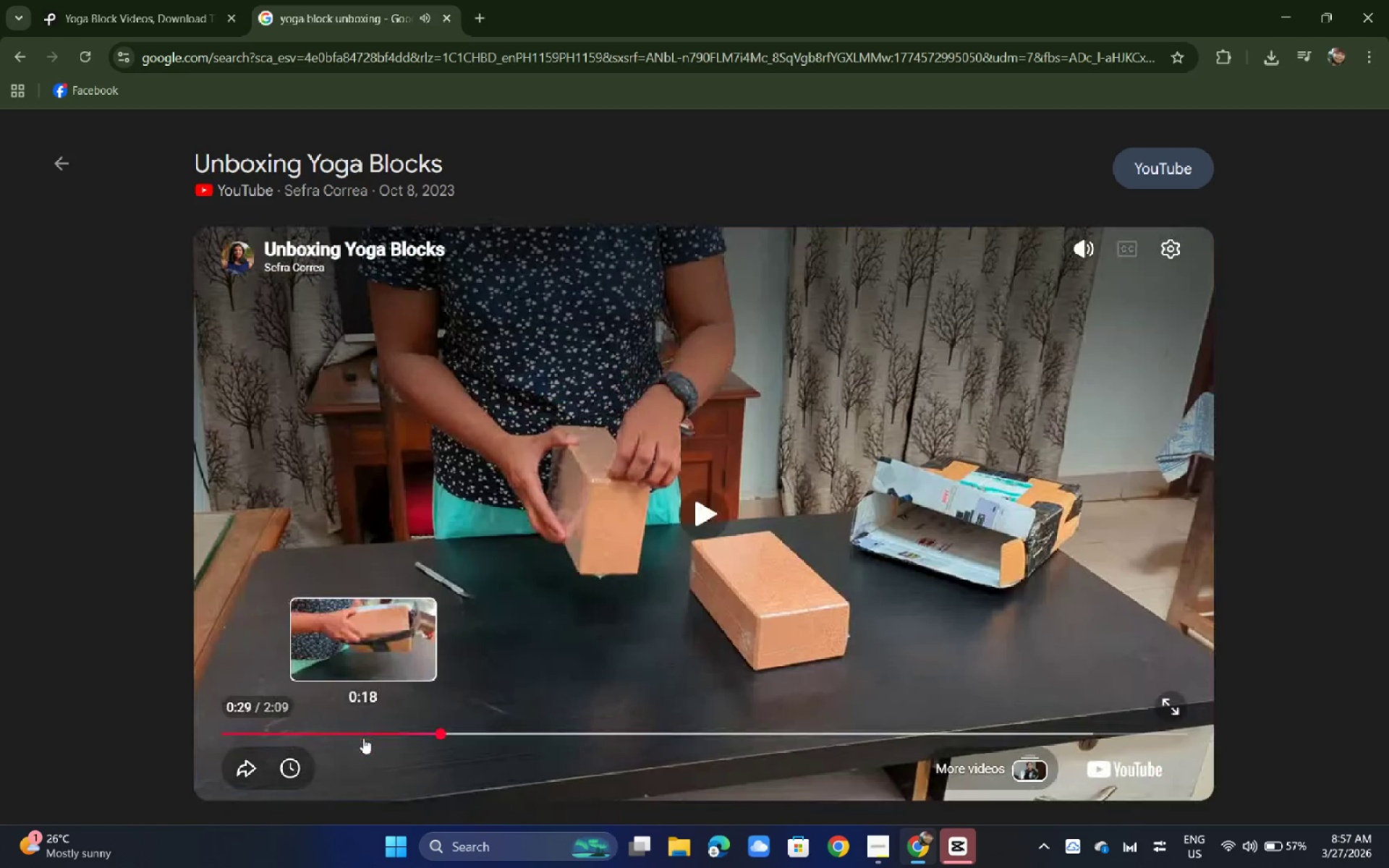 
left_click([363, 738])
 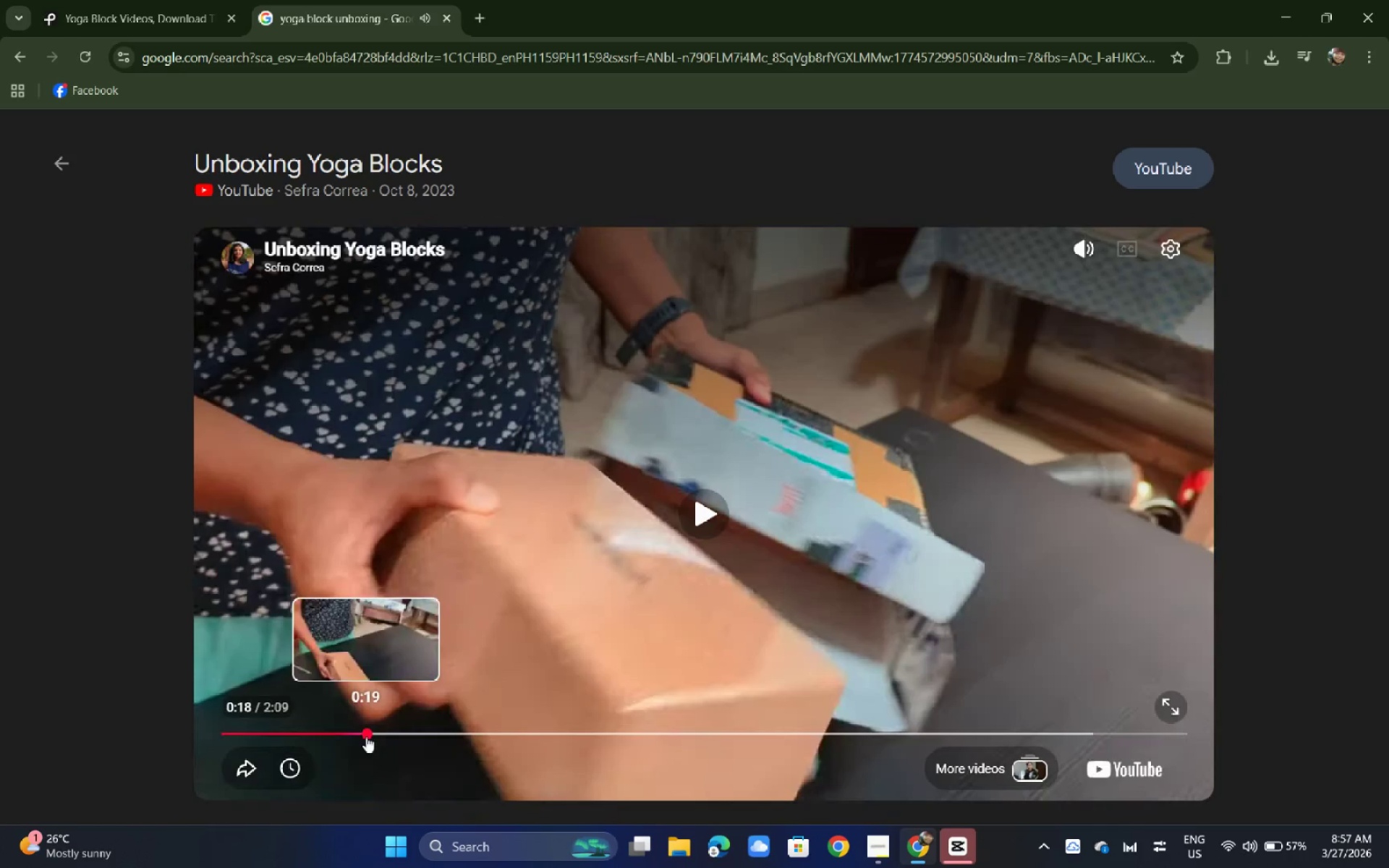 
left_click([390, 668])
 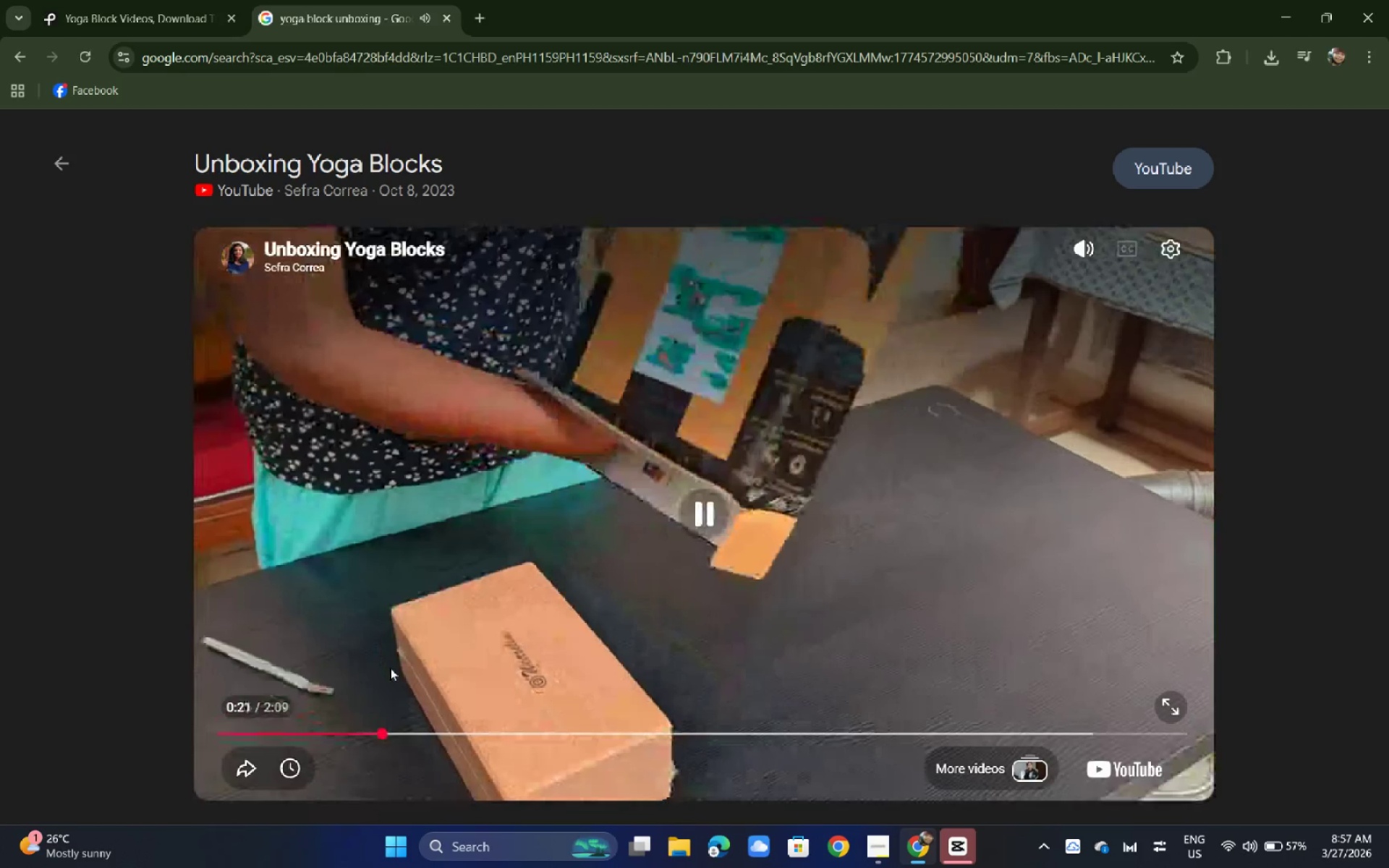 
left_click([933, 420])
 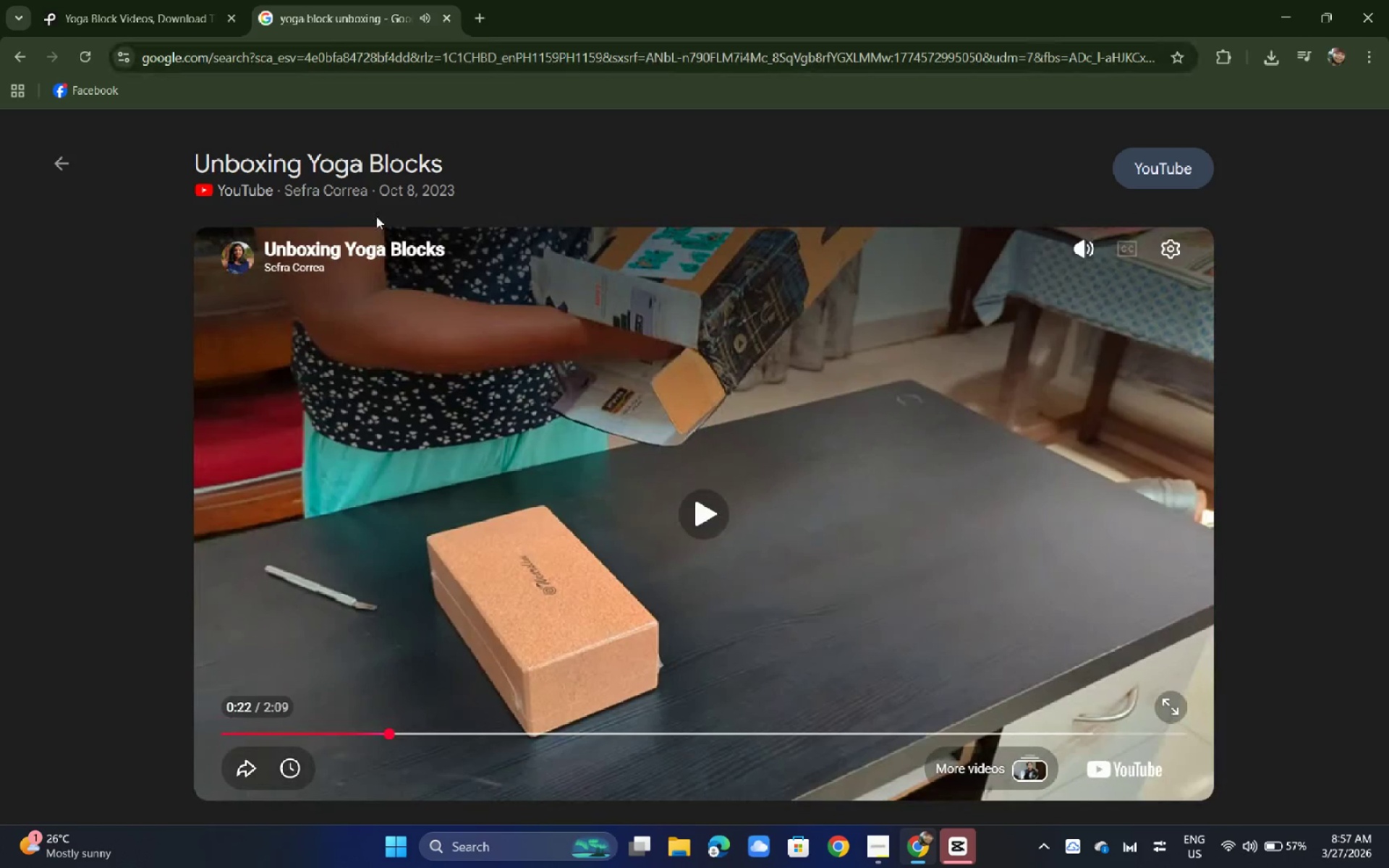 
left_click([373, 162])
 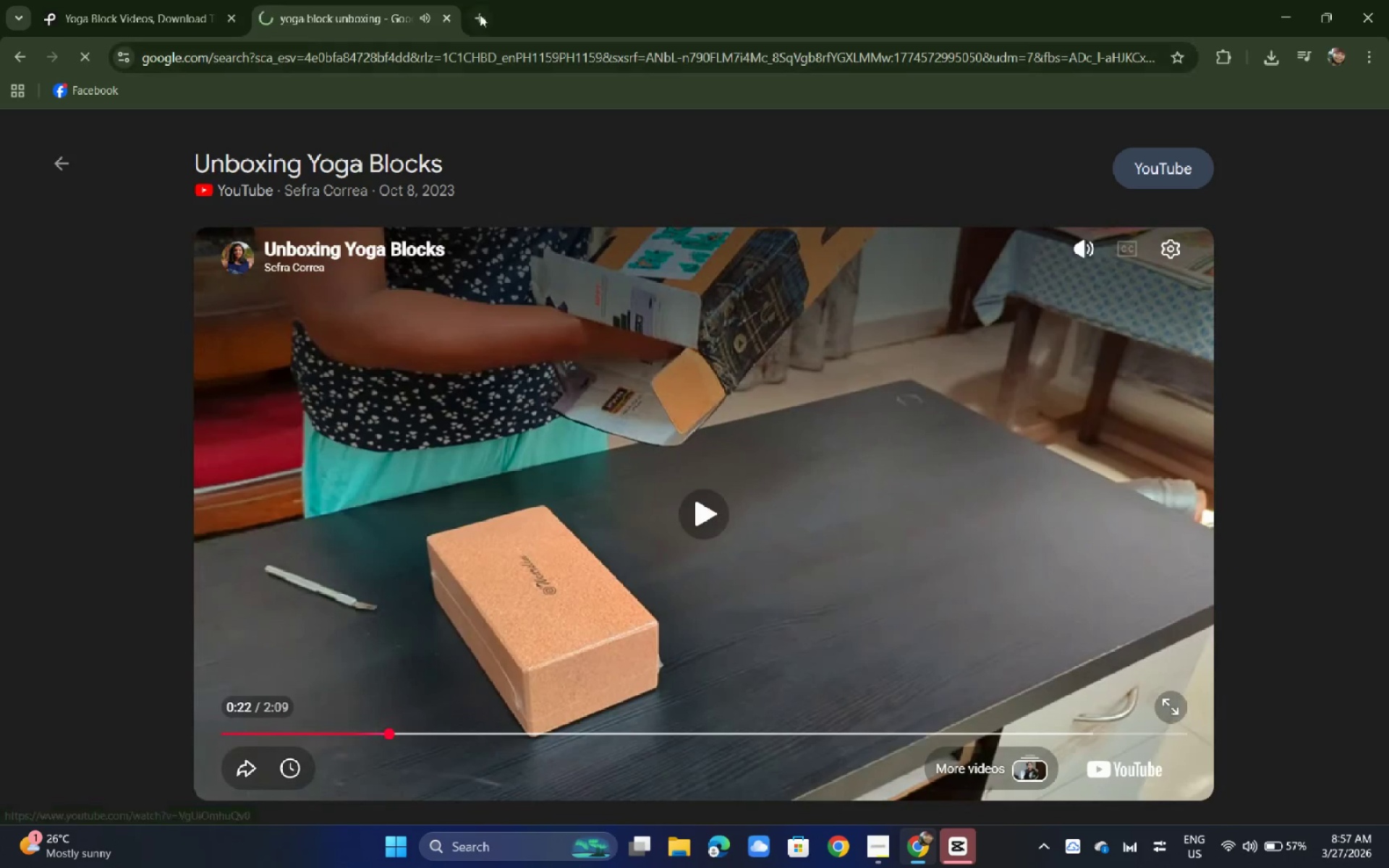 
left_click([480, 14])
 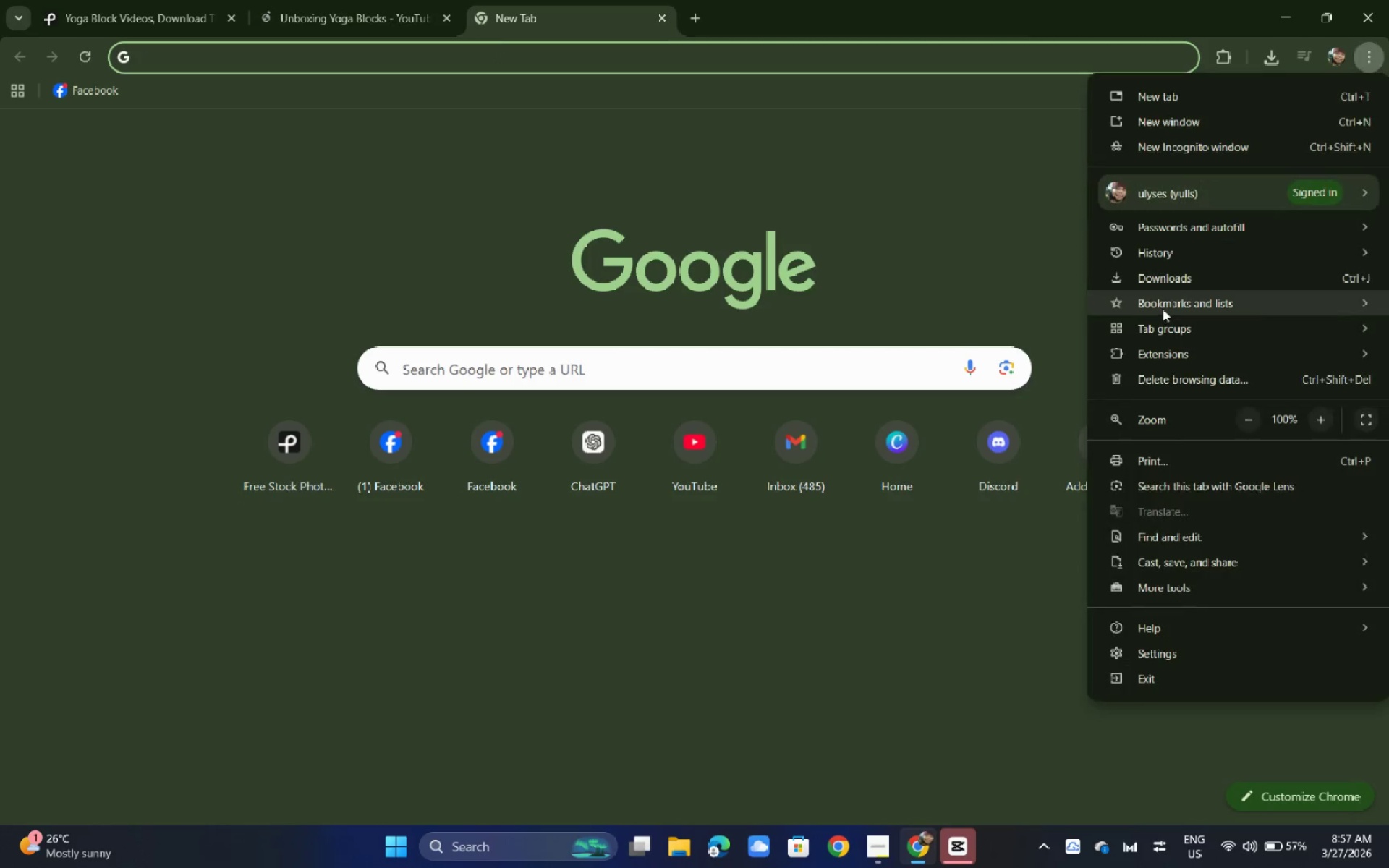 
left_click([1176, 257])
 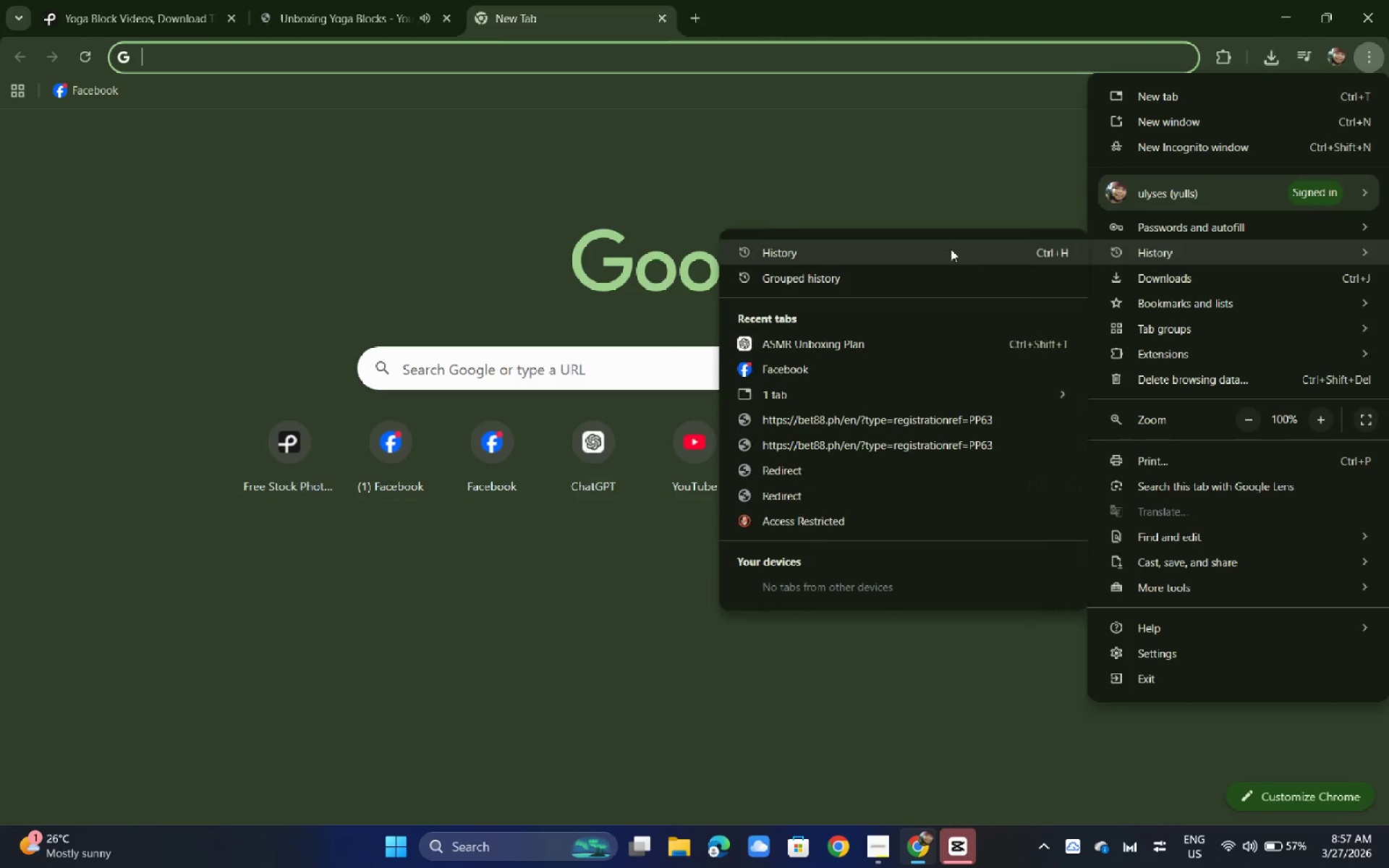 
left_click([947, 247])
 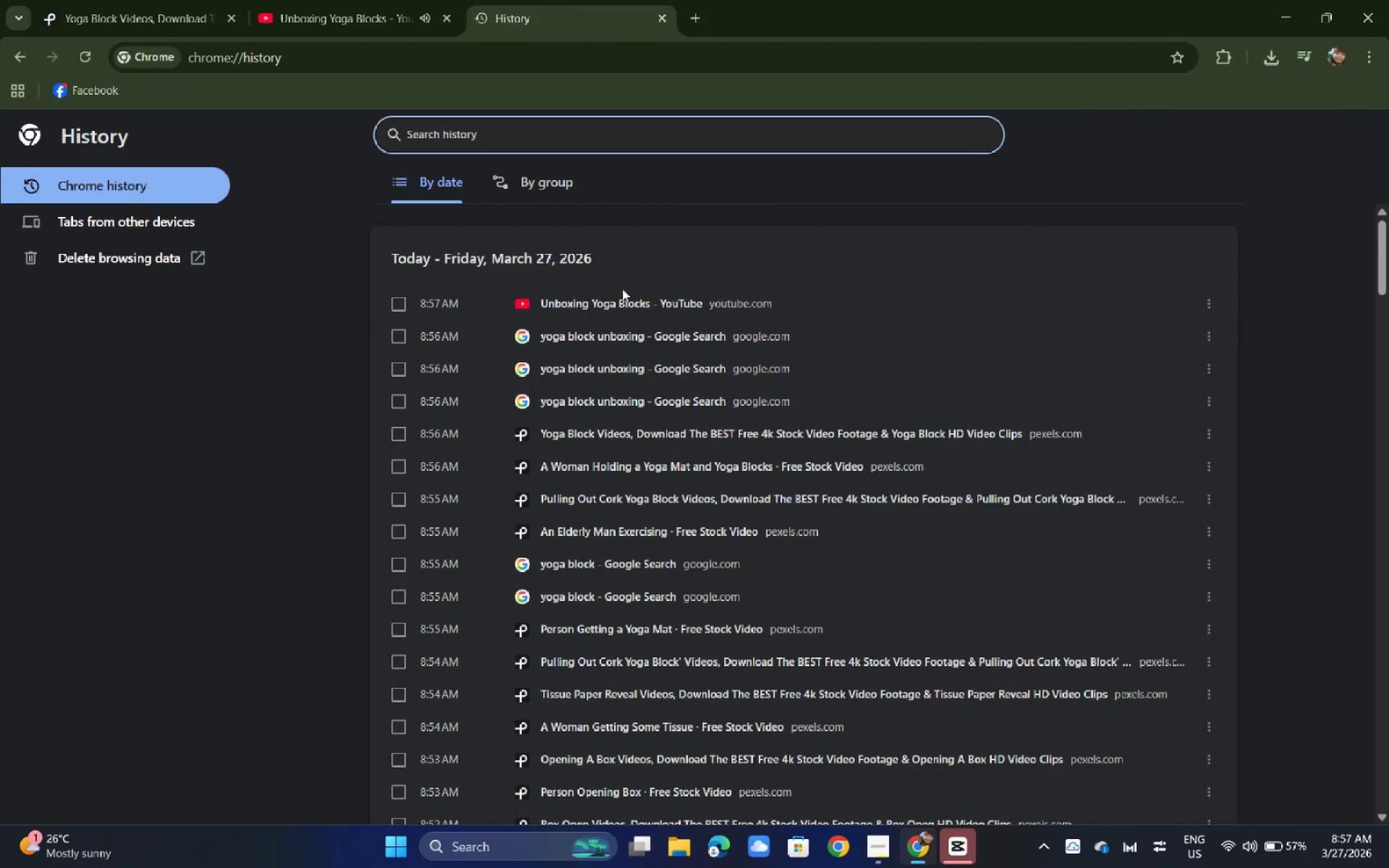 
scroll: coordinate [603, 393], scroll_direction: down, amount: 20.0
 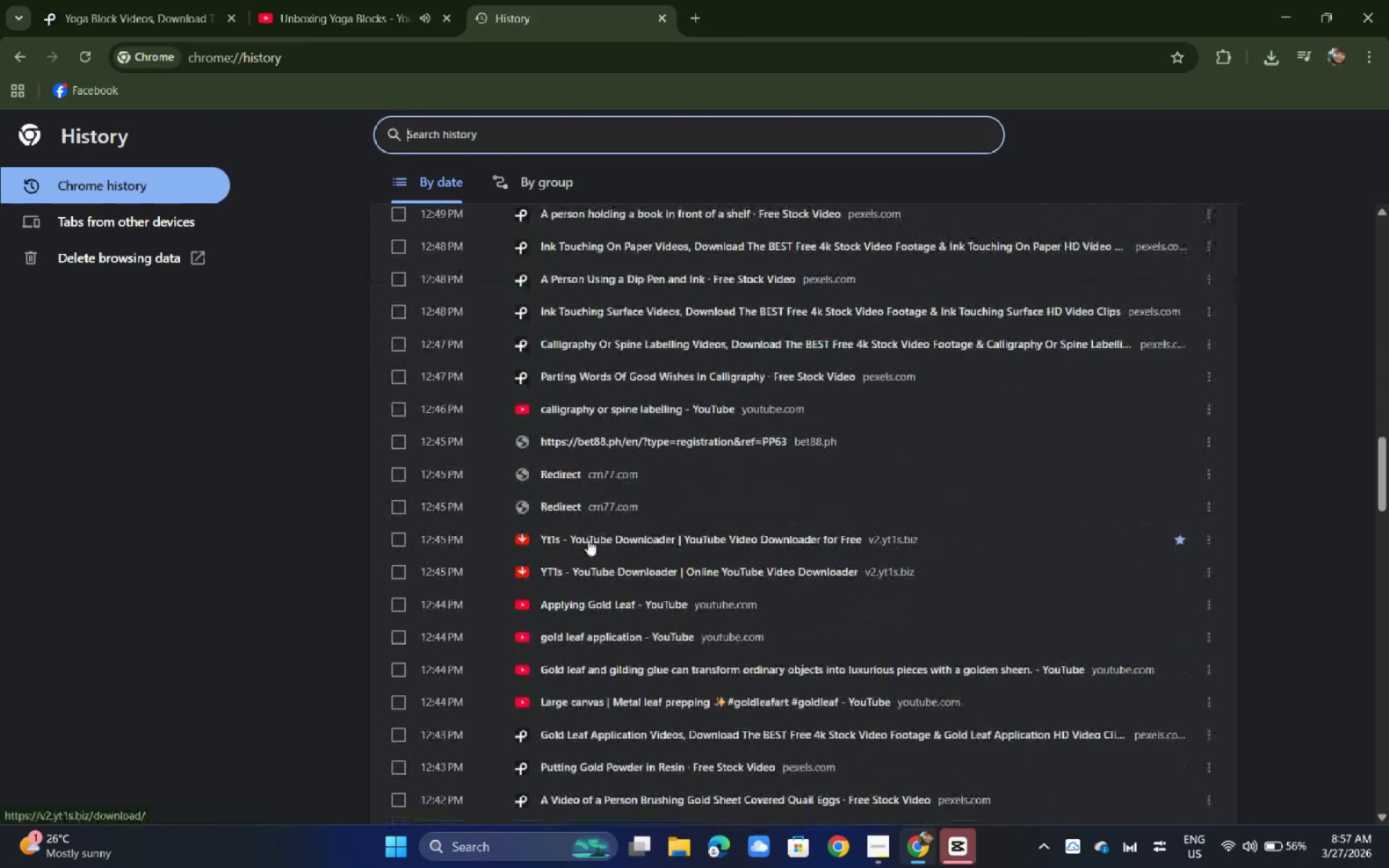 
left_click([588, 540])
 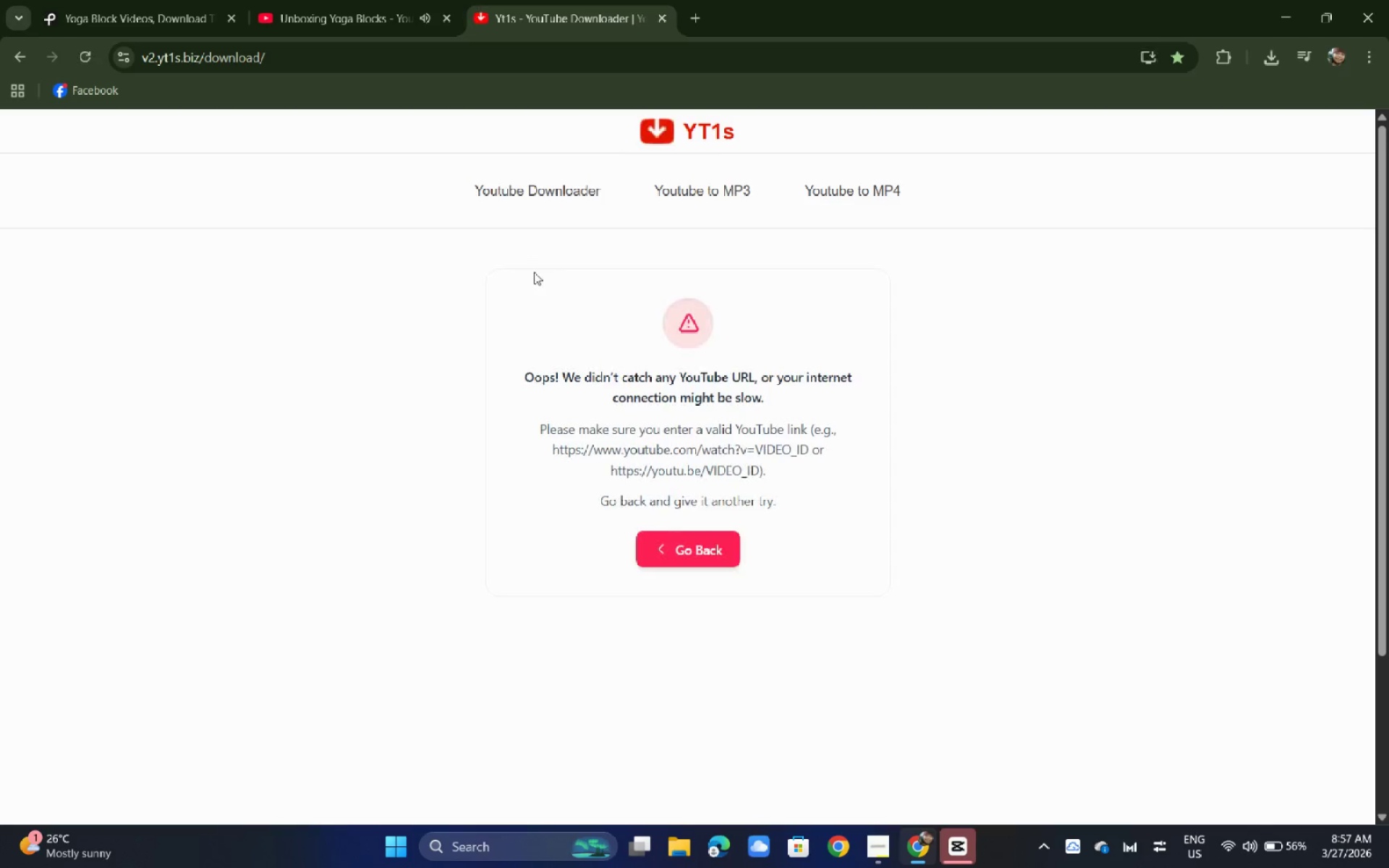 
left_click([533, 185])
 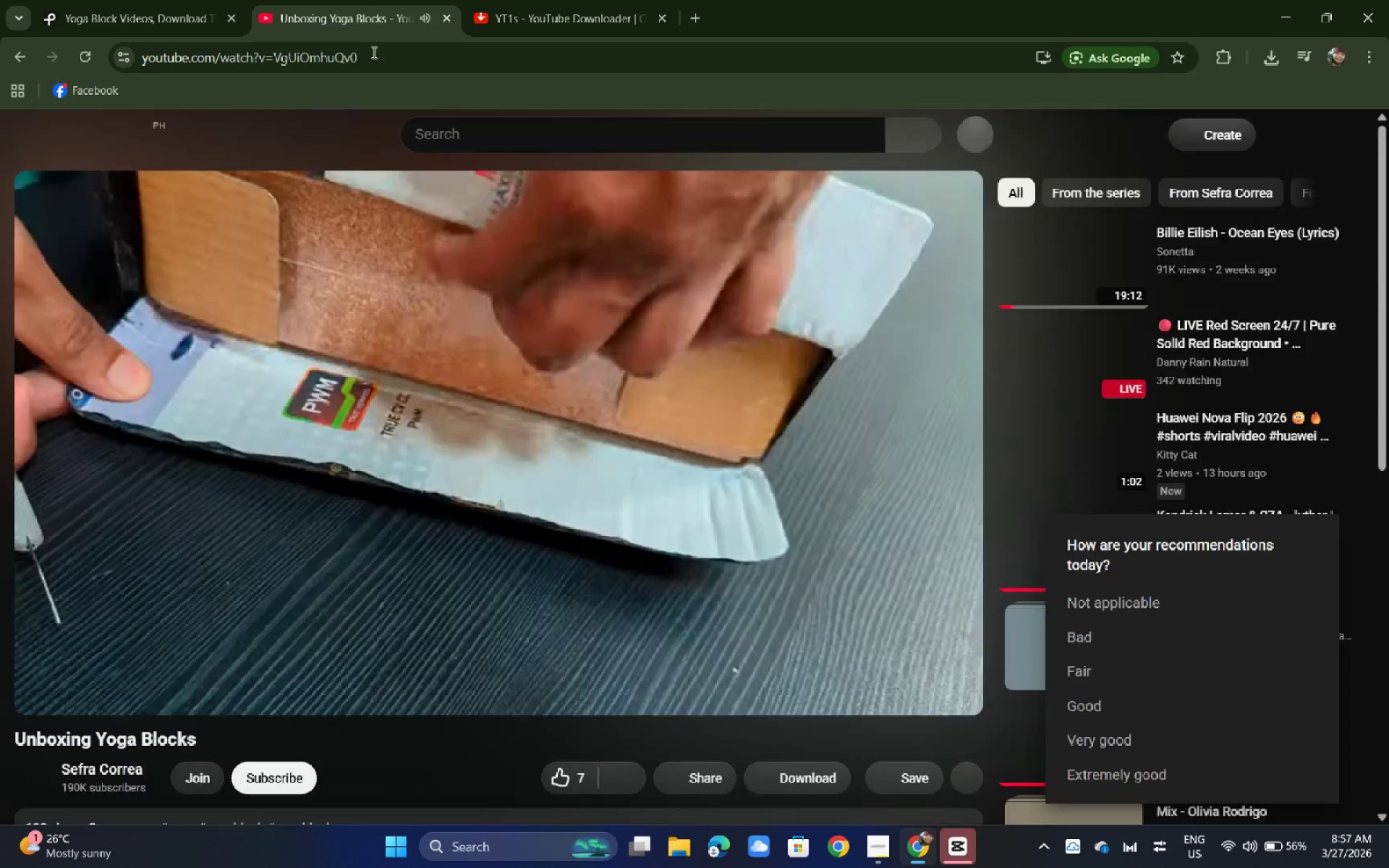 
double_click([375, 57])
 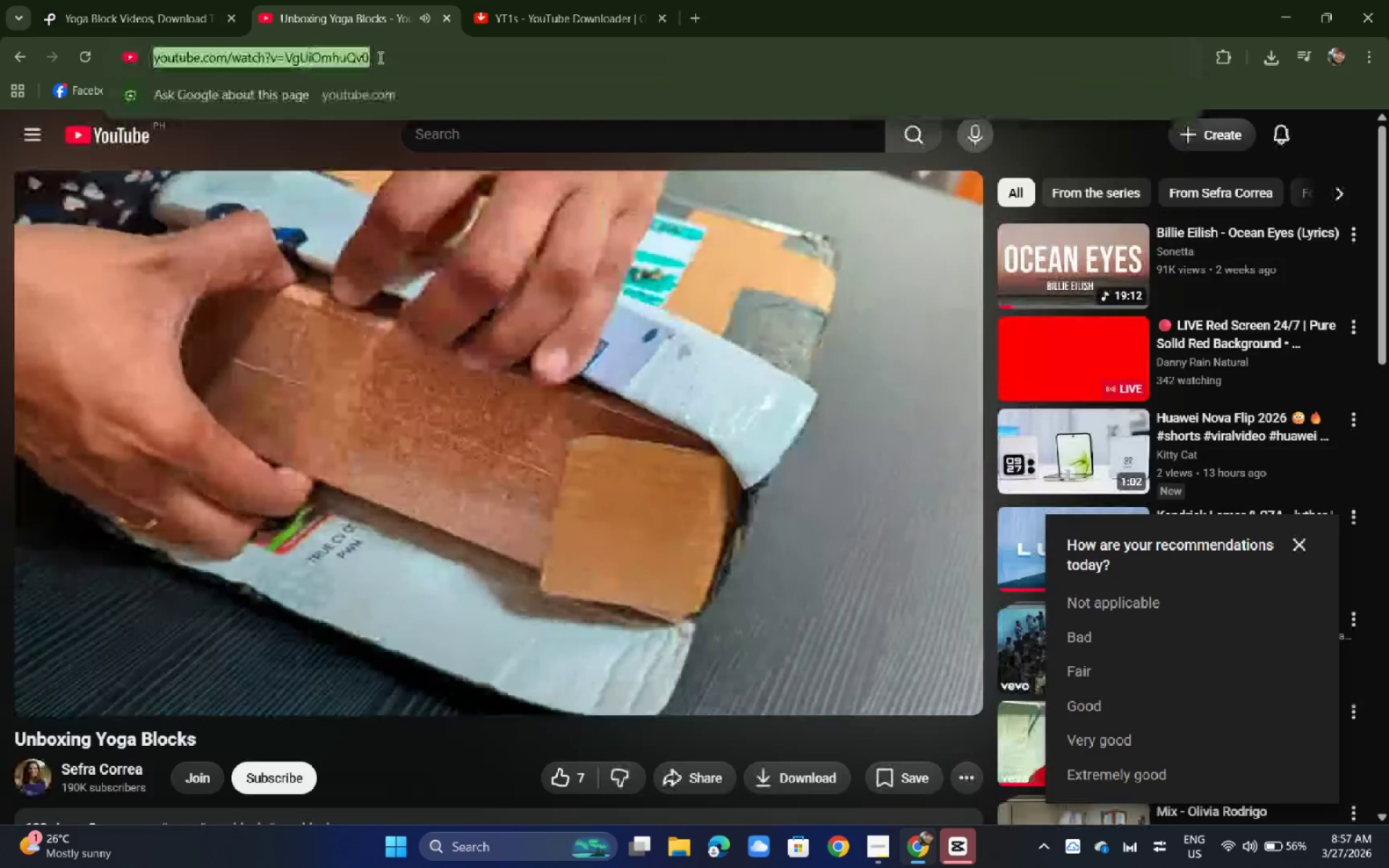 
key(Control+C)
 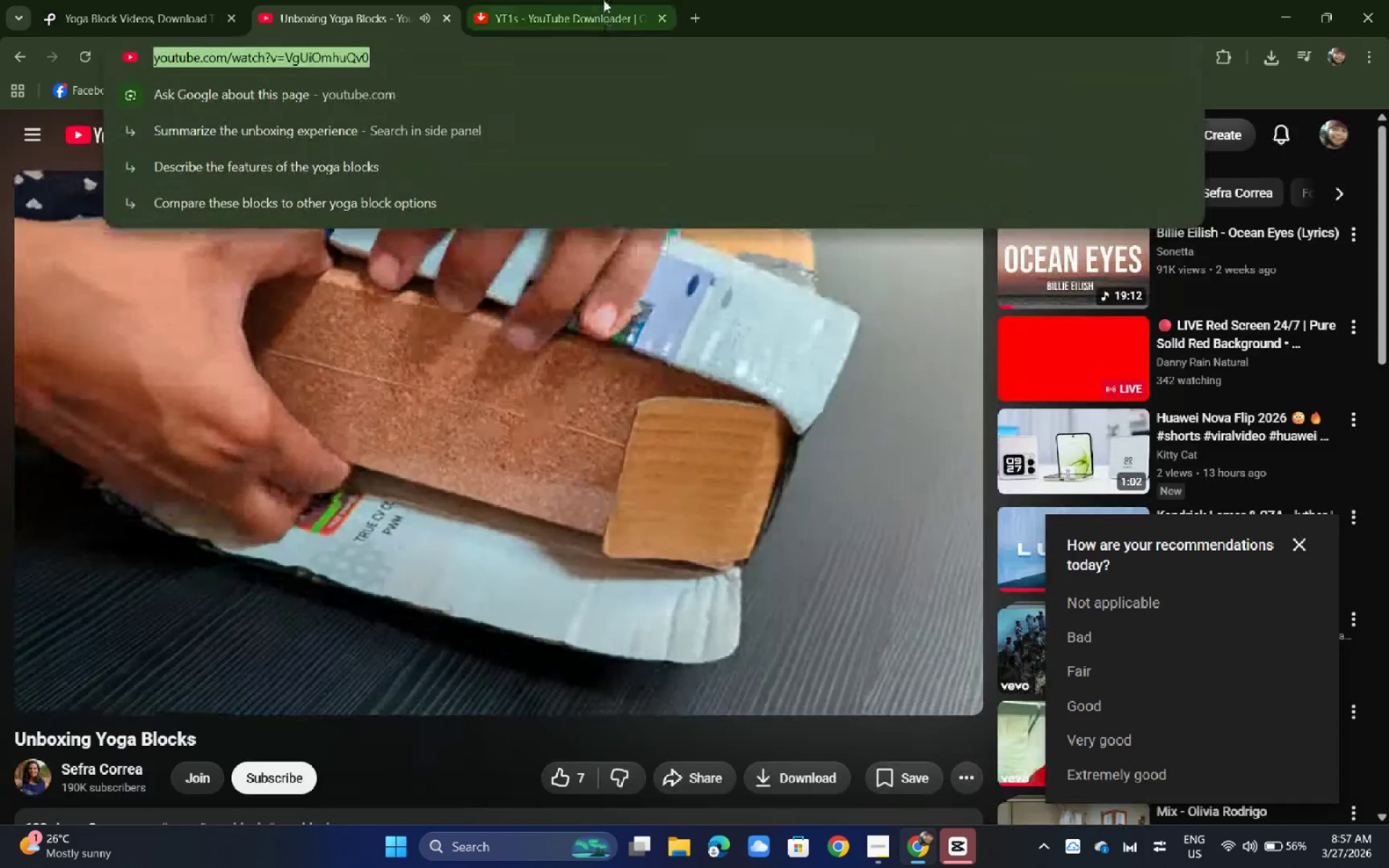 
left_click([603, 0])
 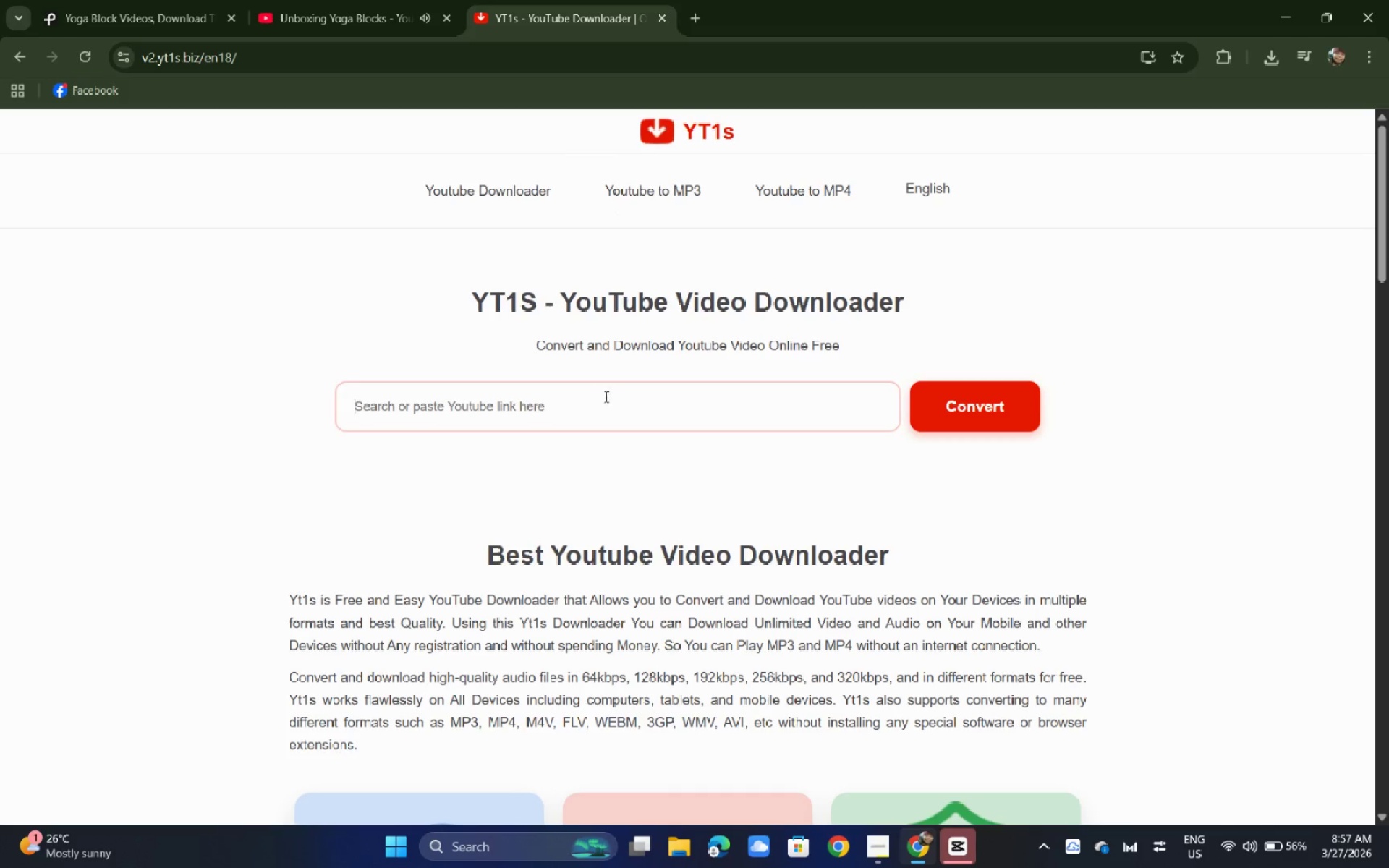 
key(V)
 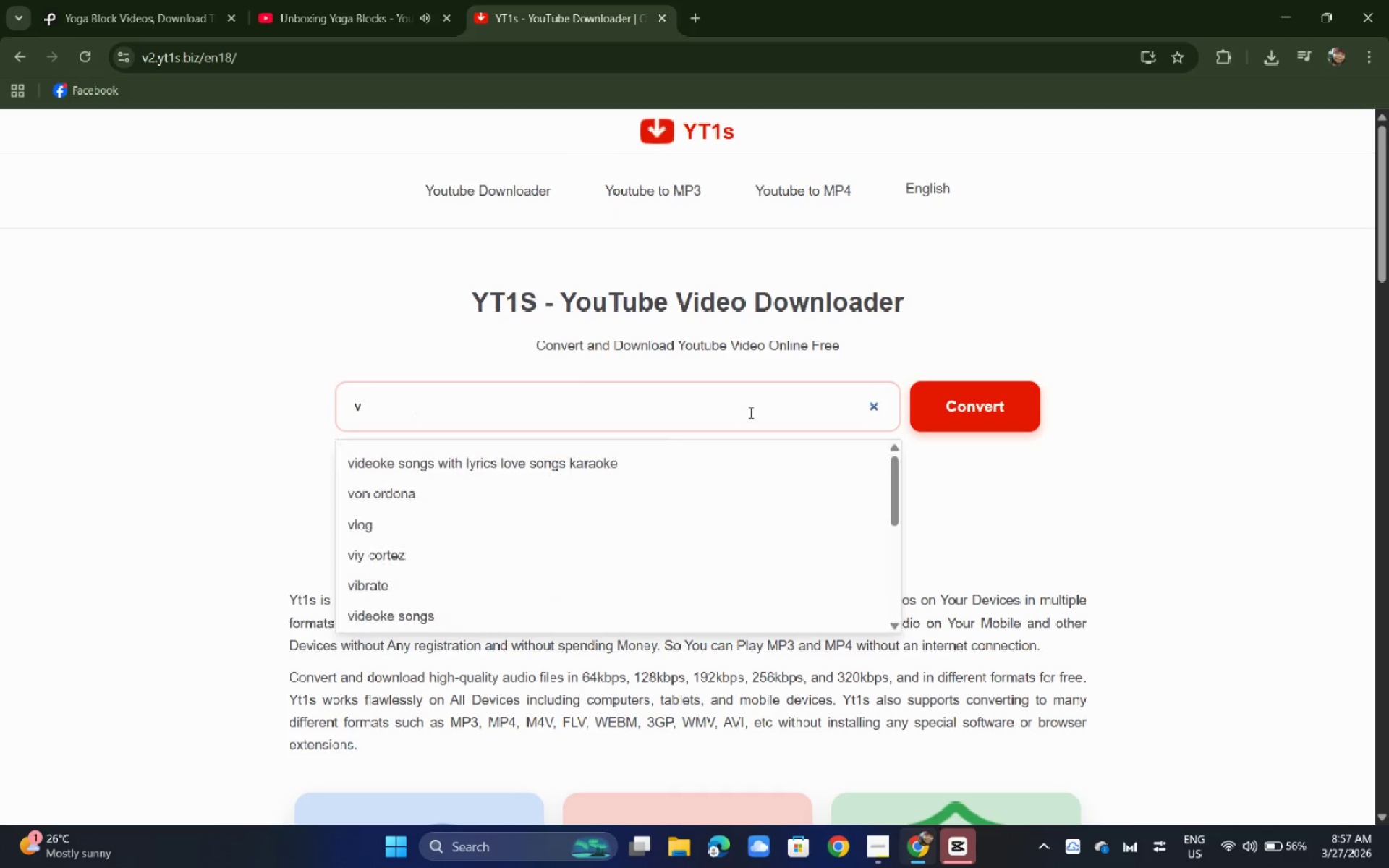 
key(Backspace)
 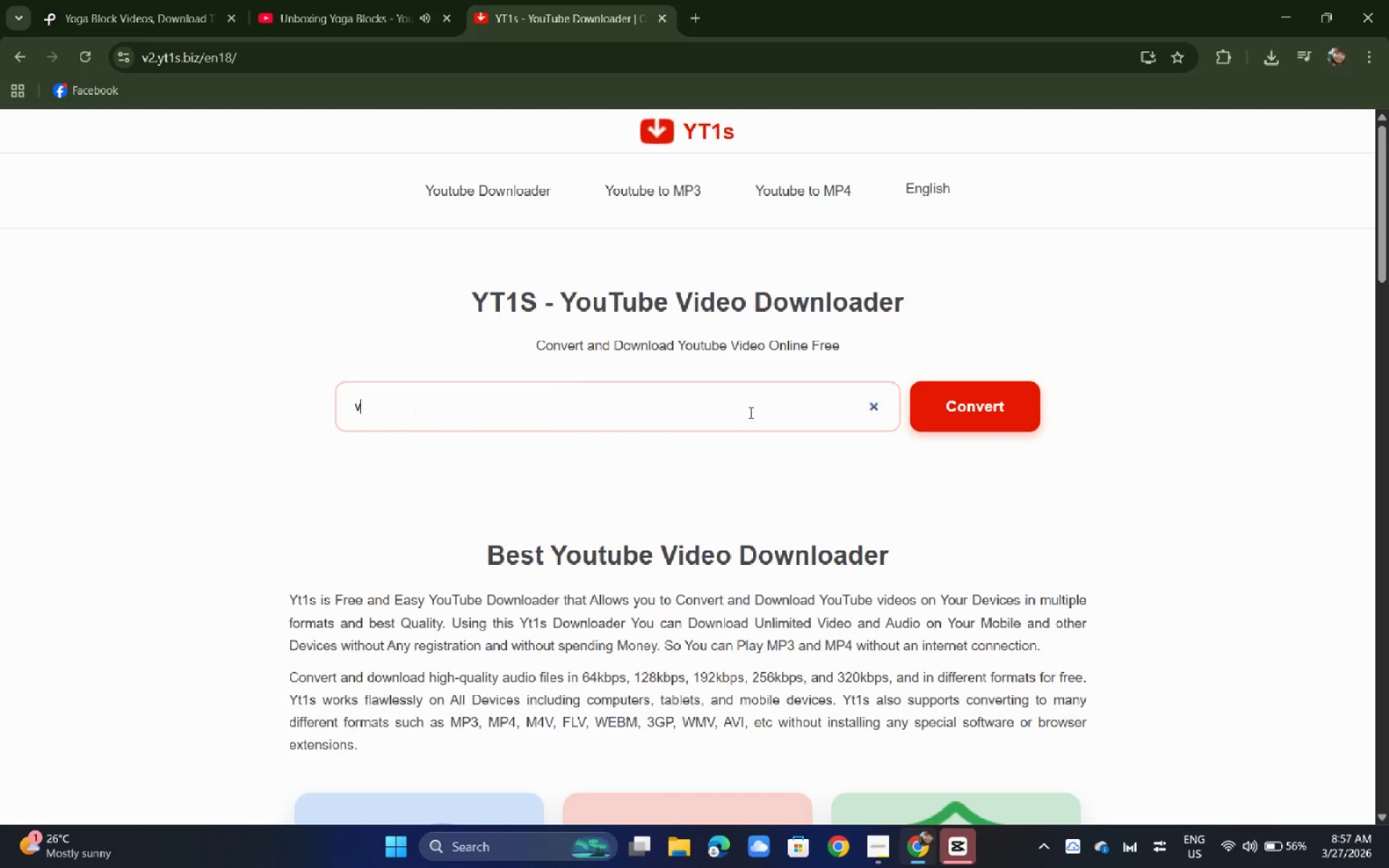 
key(V)
 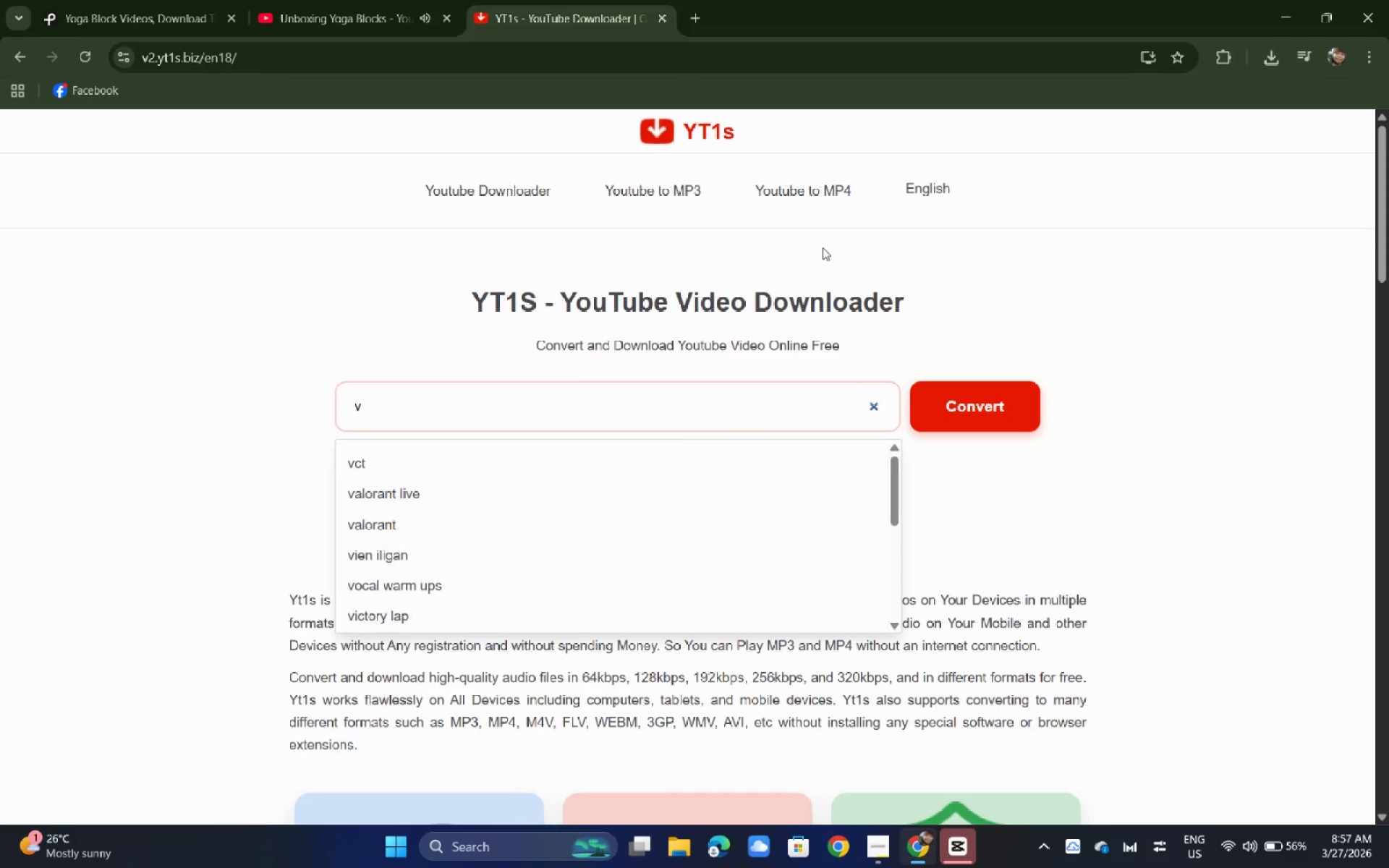 
key(Backspace)
 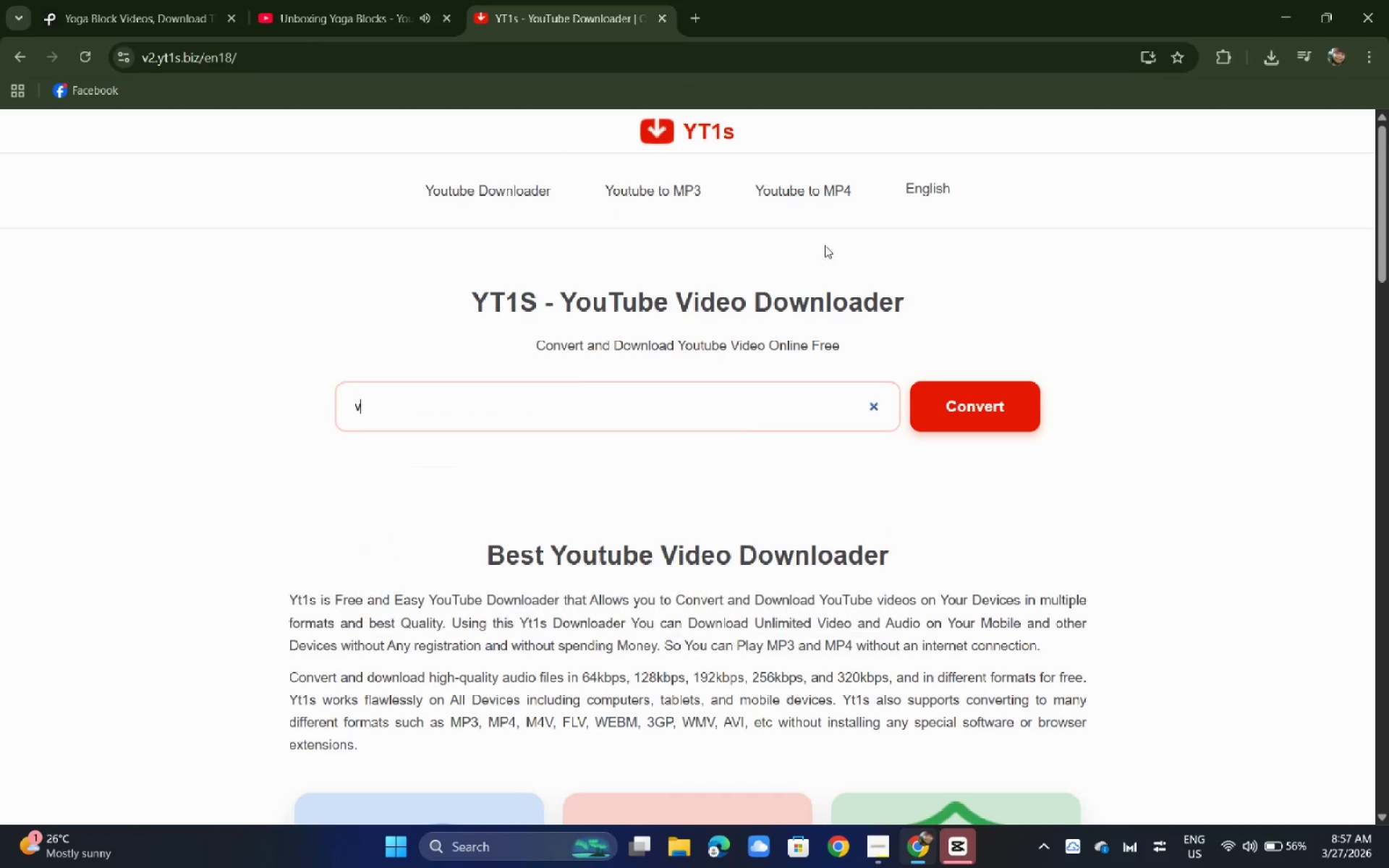 
key(V)
 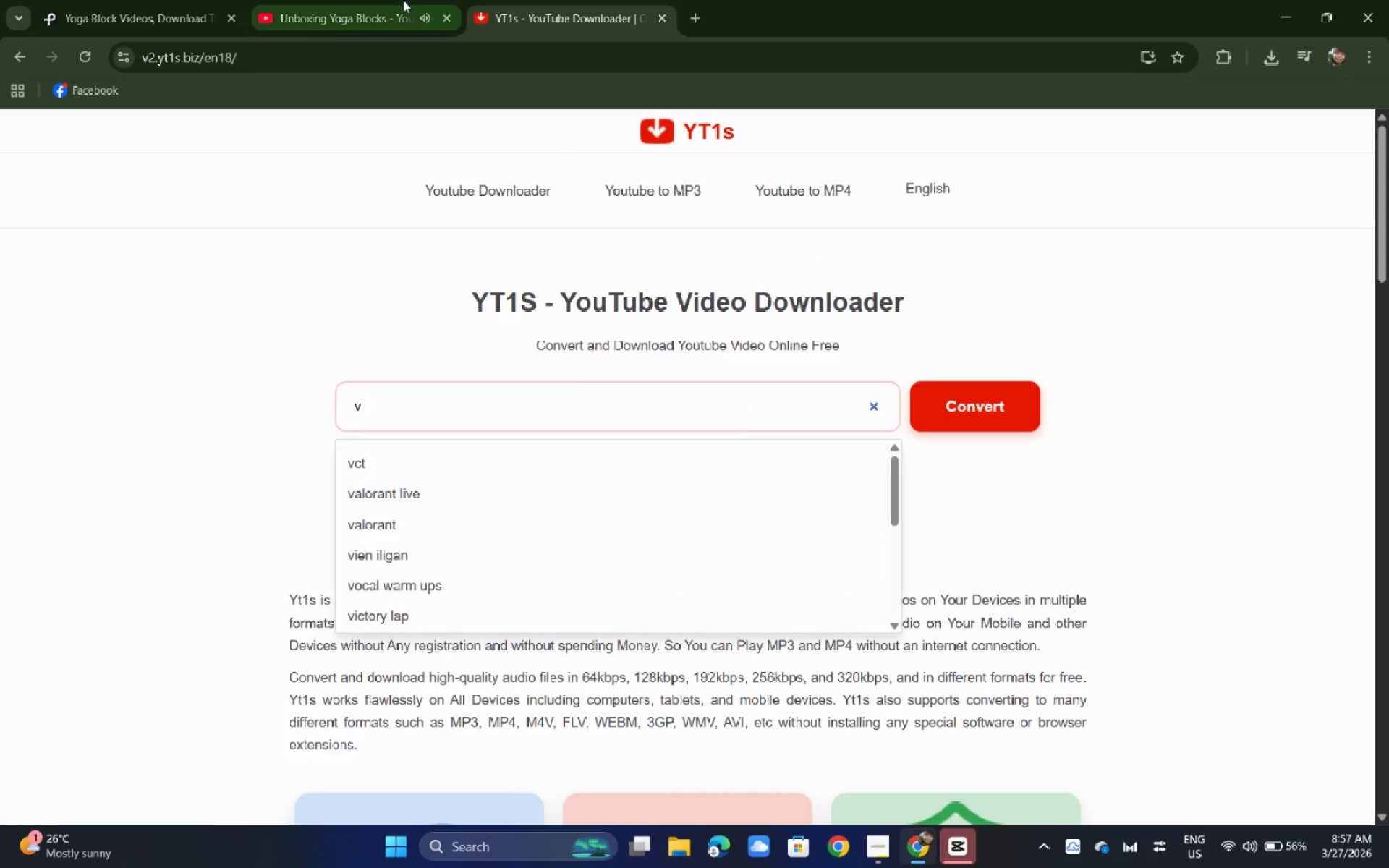 
left_click([399, 0])
 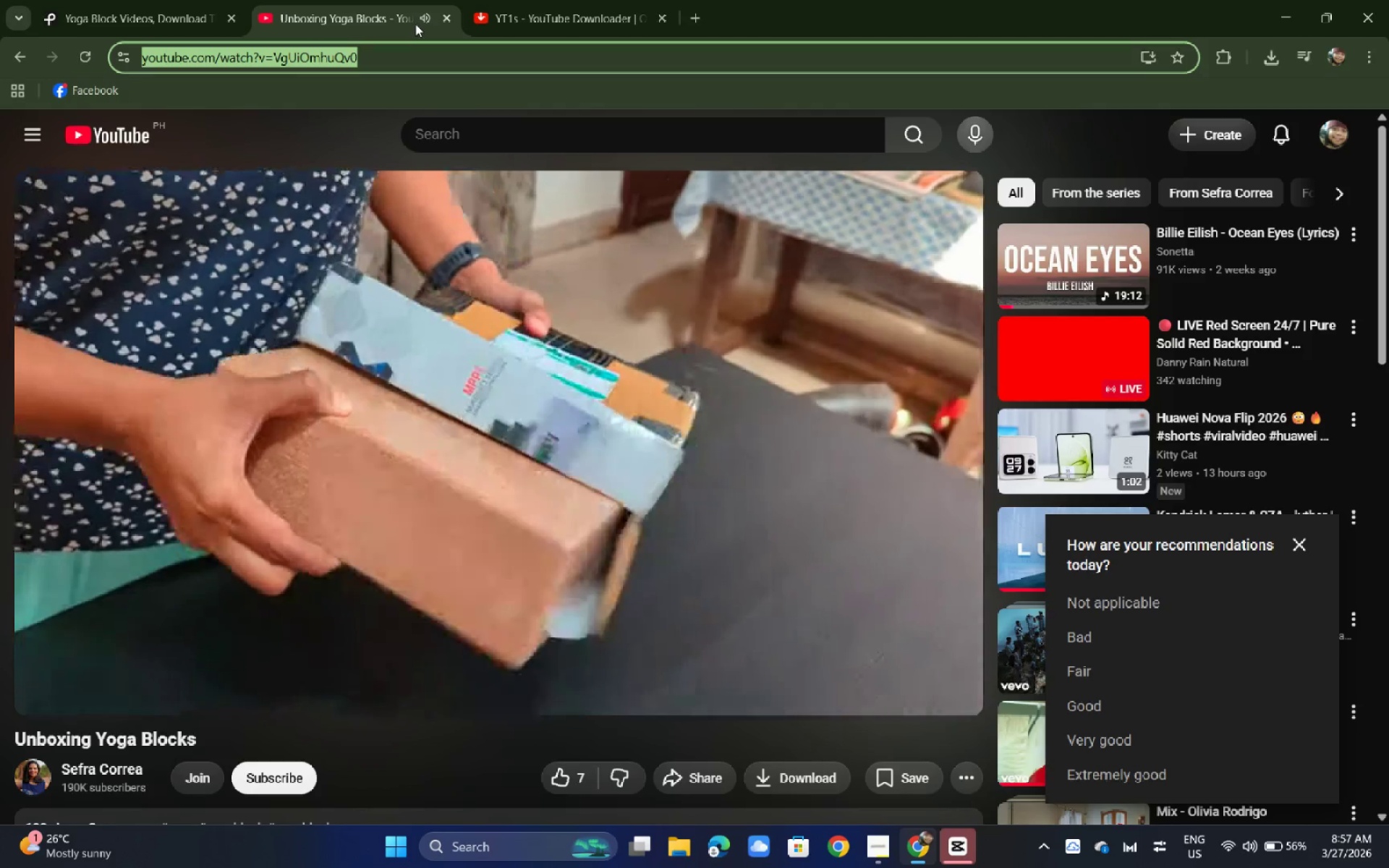 
key(Control+C)
 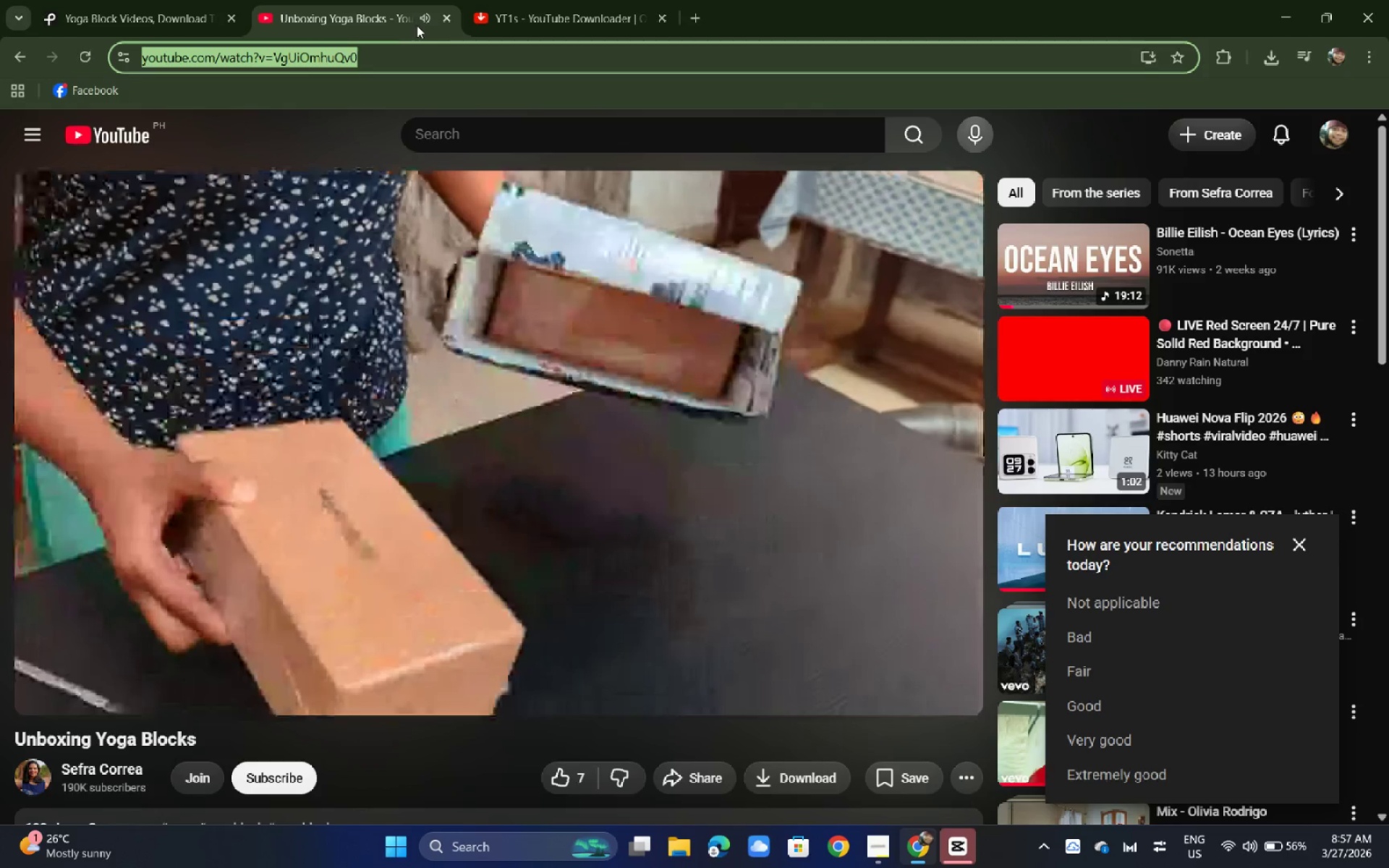 
key(Control+C)
 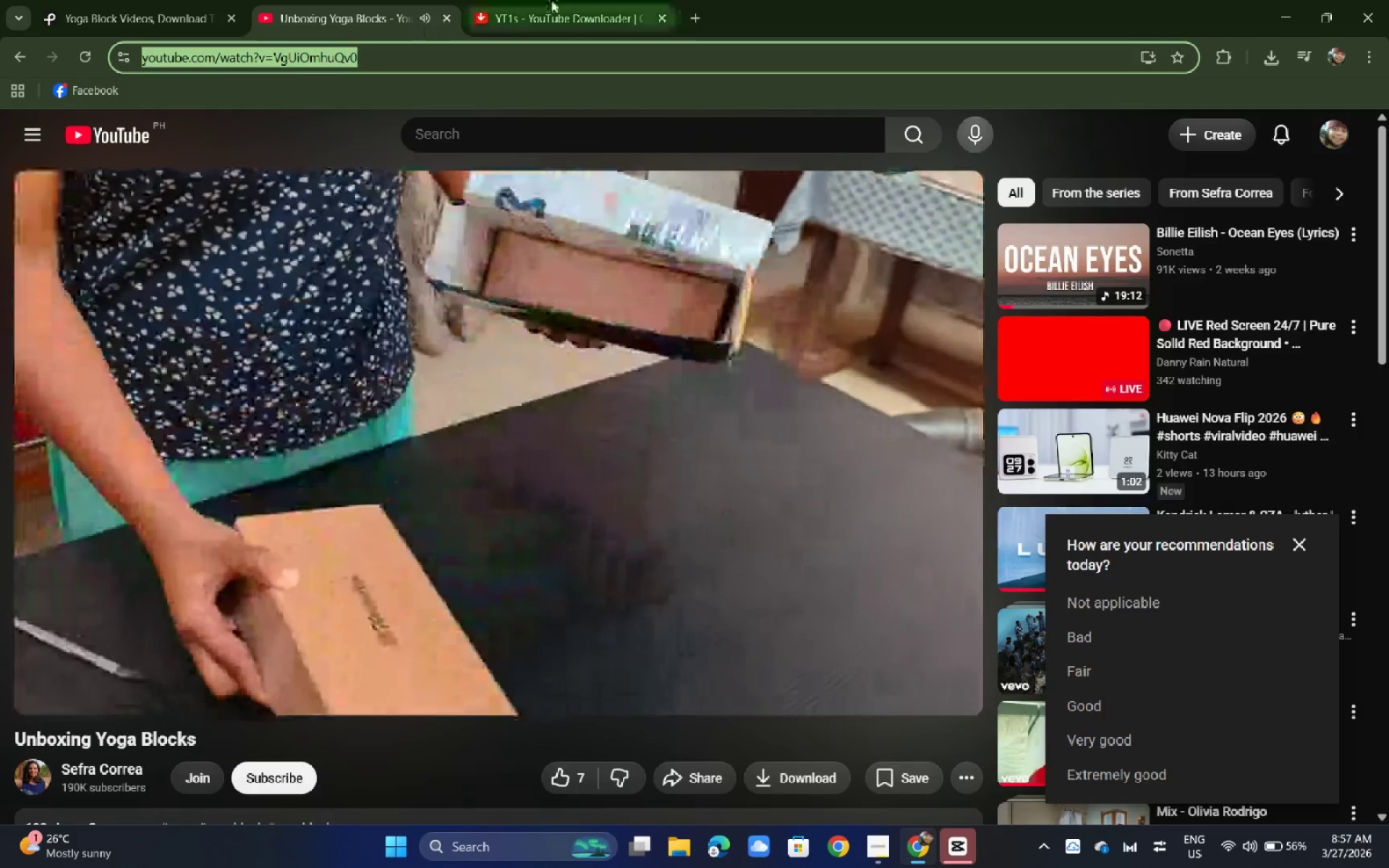 
left_click([551, 0])
 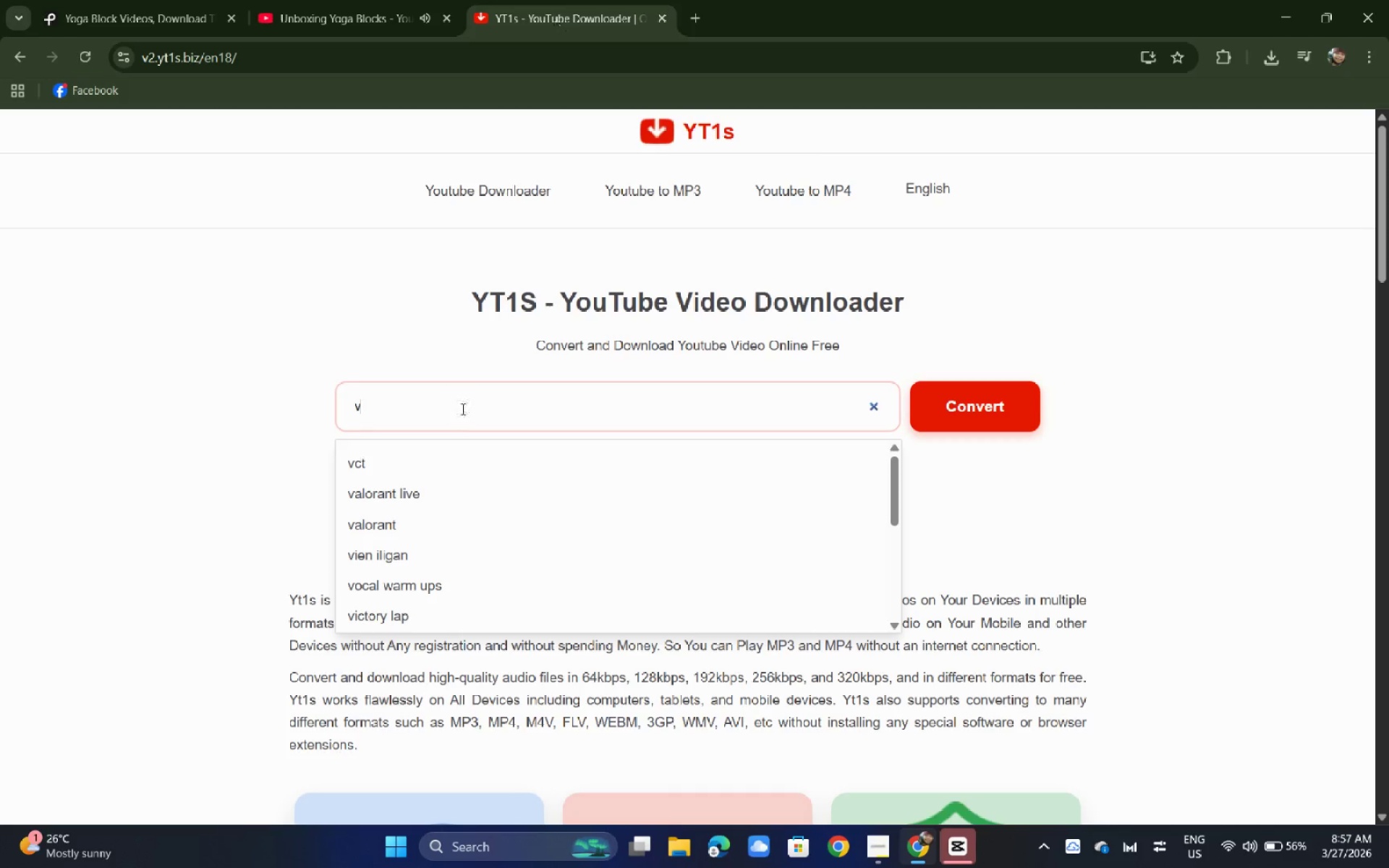 
left_click_drag(start_coordinate=[451, 411], to_coordinate=[325, 410])
 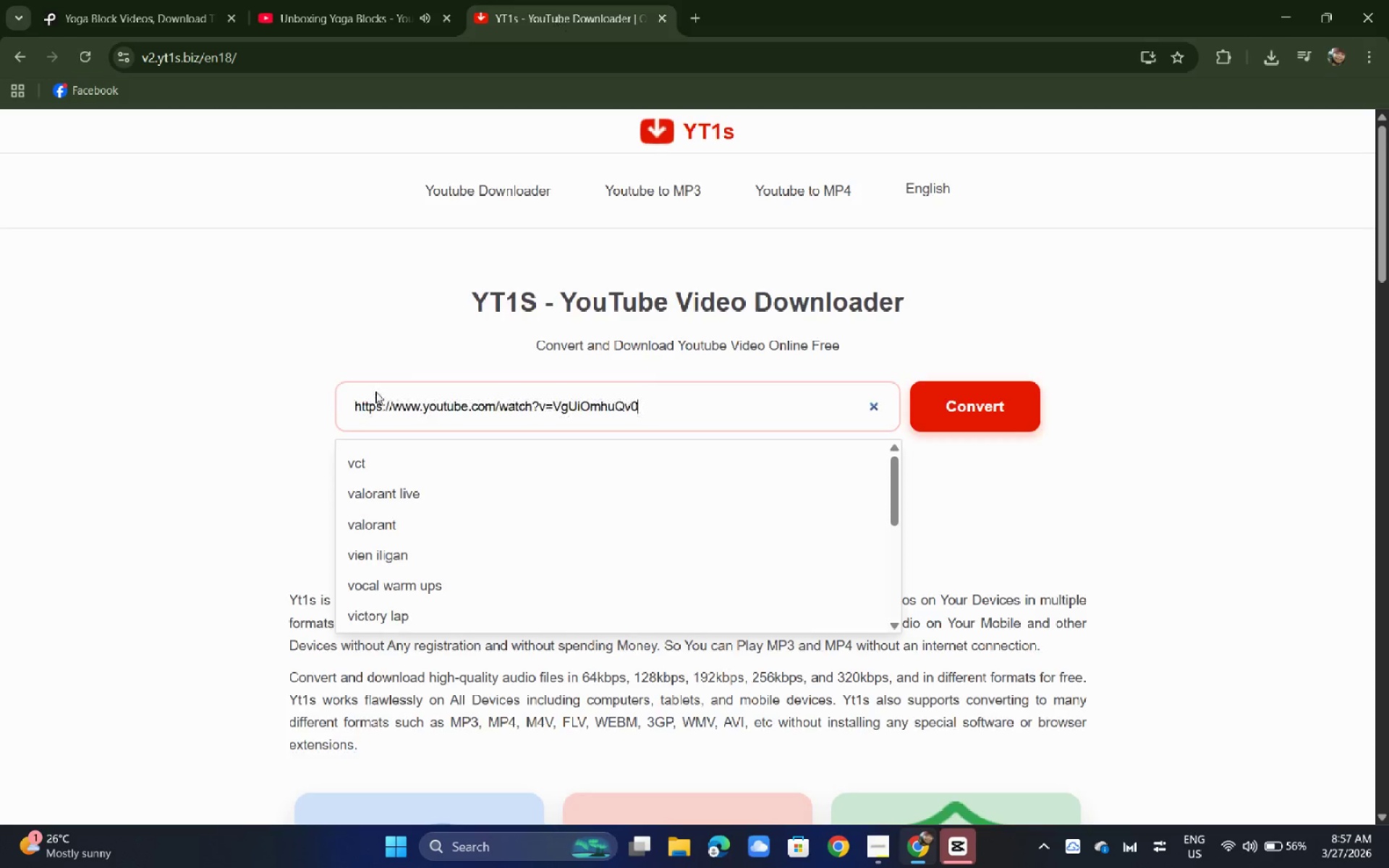 
key(Control+ControlLeft)
 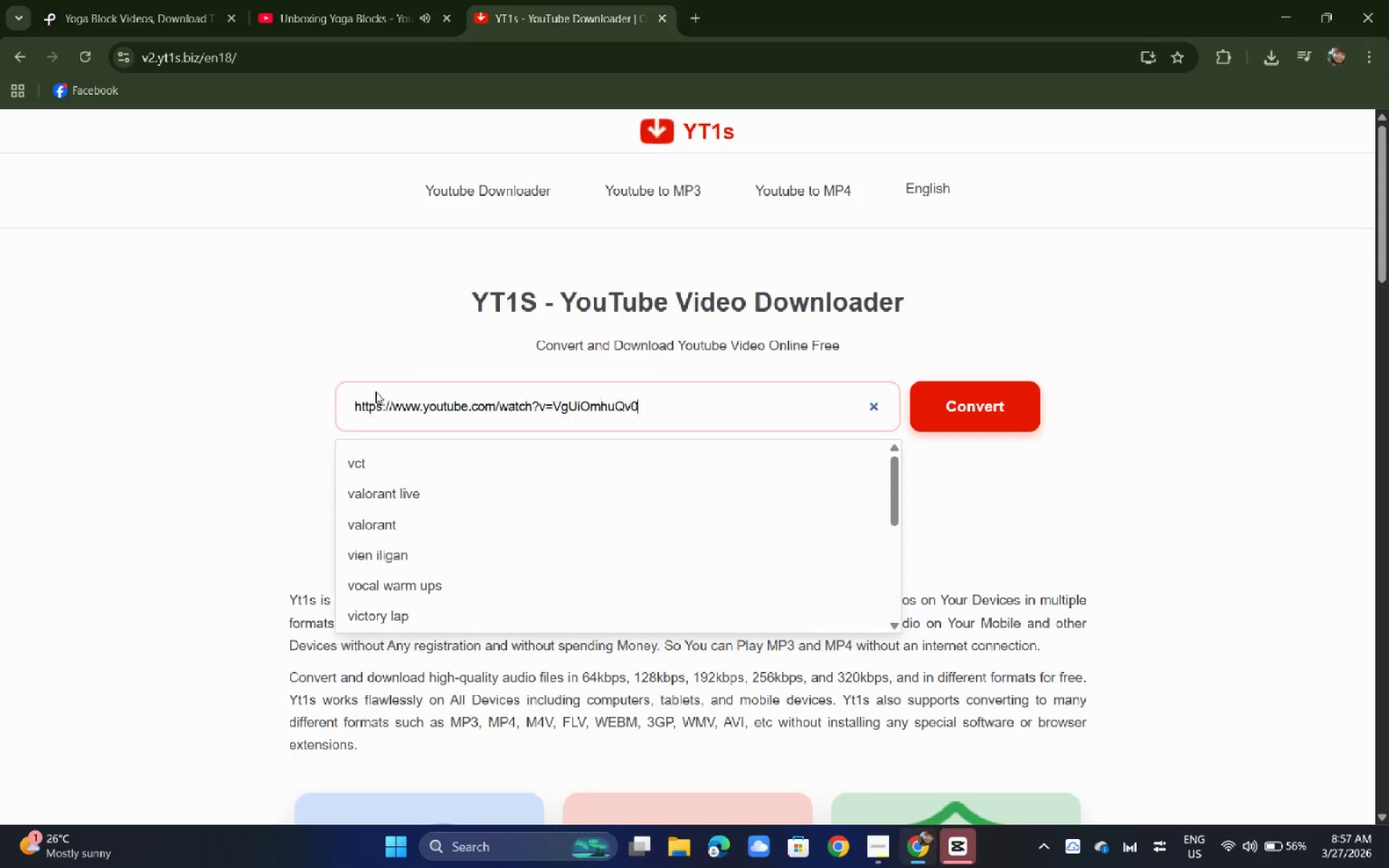 
key(Control+V)
 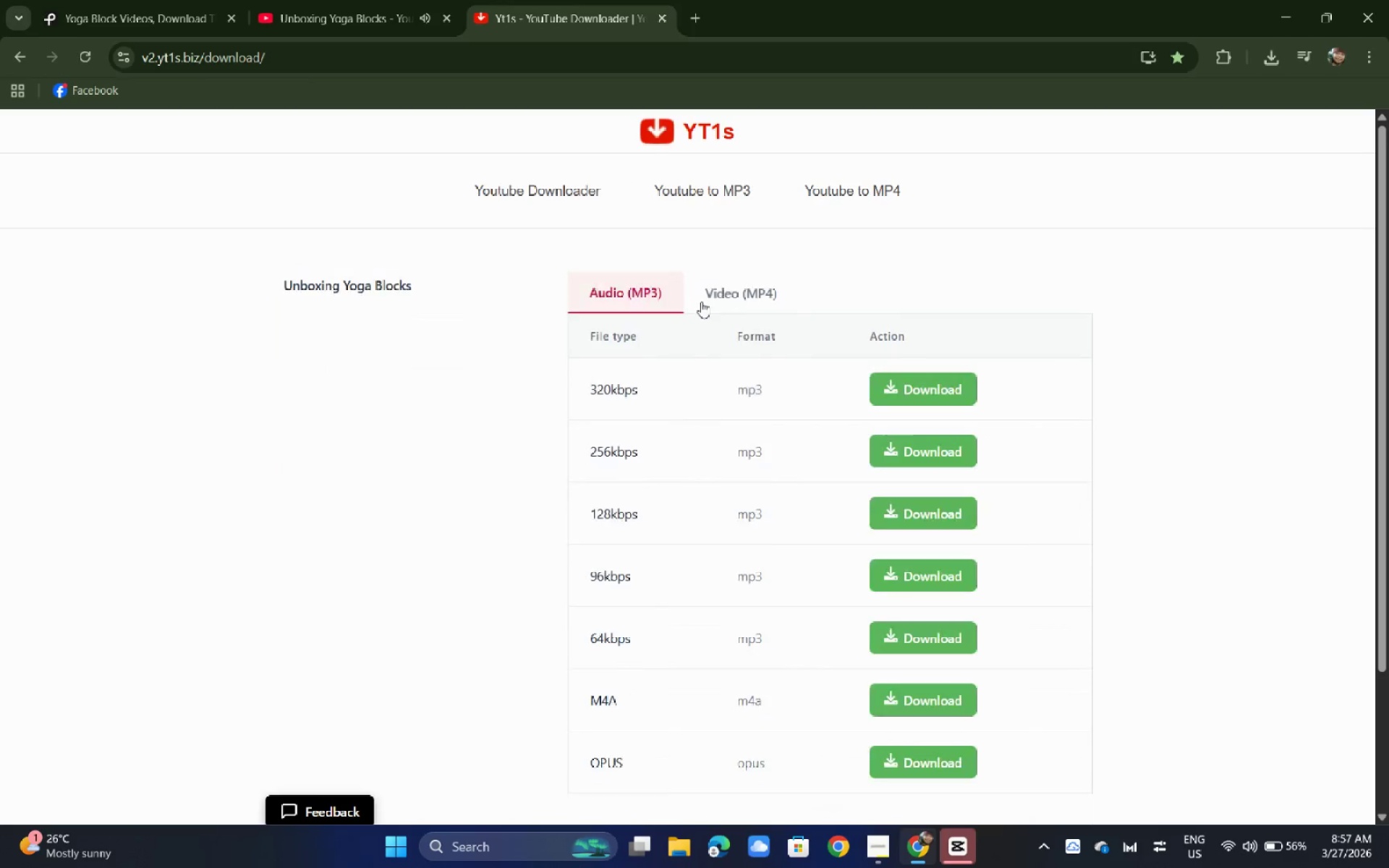 
left_click([727, 288])
 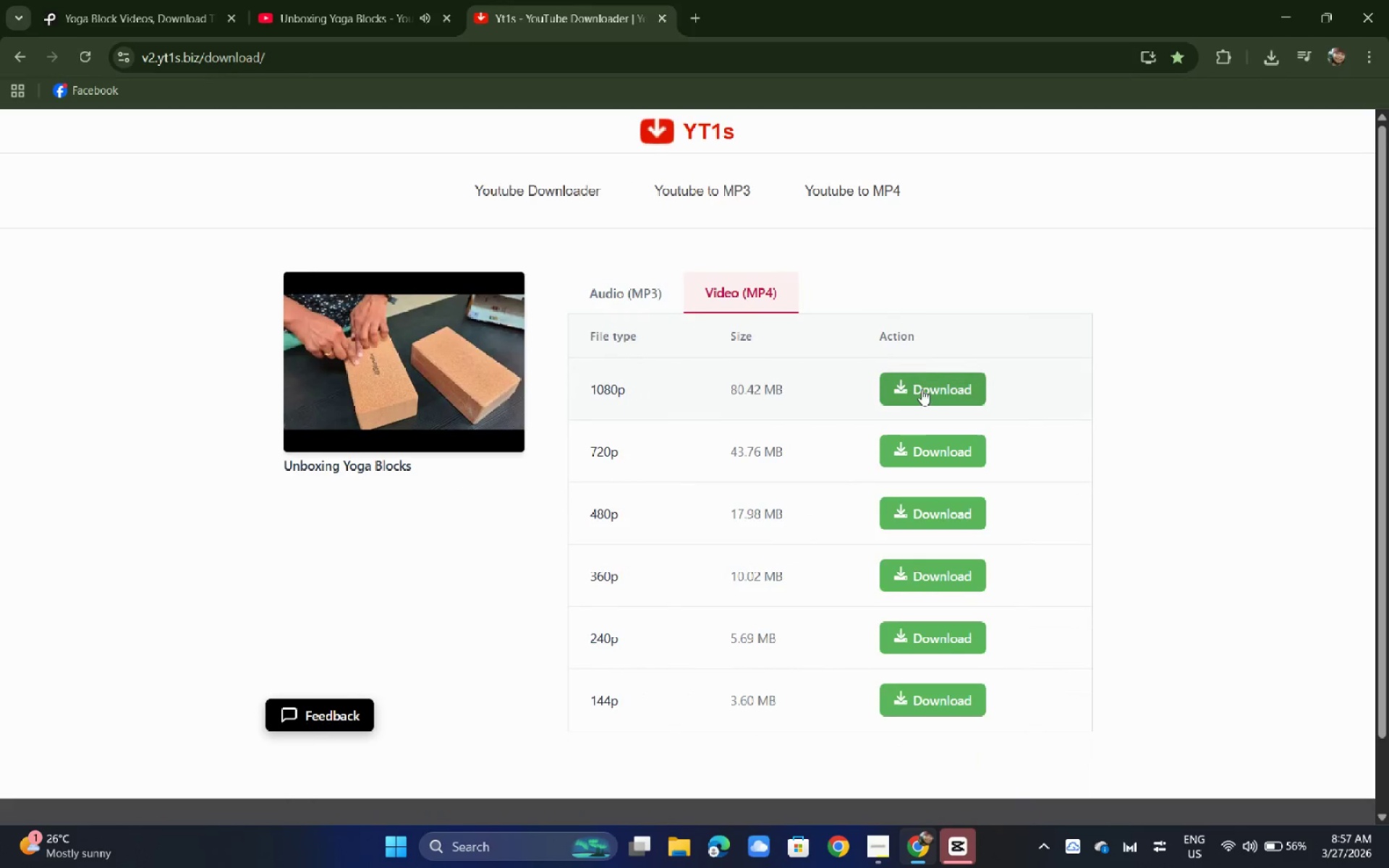 
left_click([922, 388])
 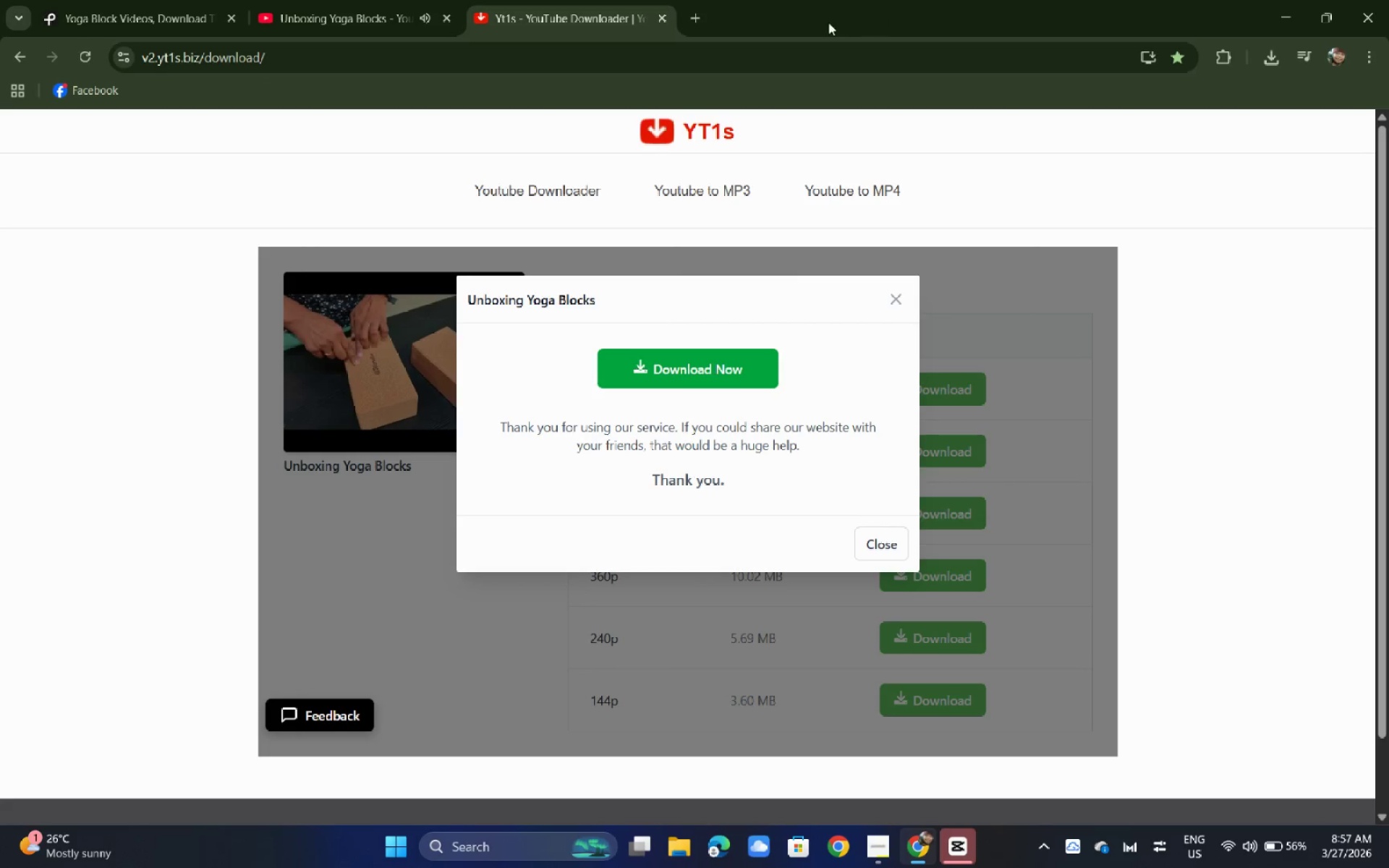 
left_click([712, 375])
 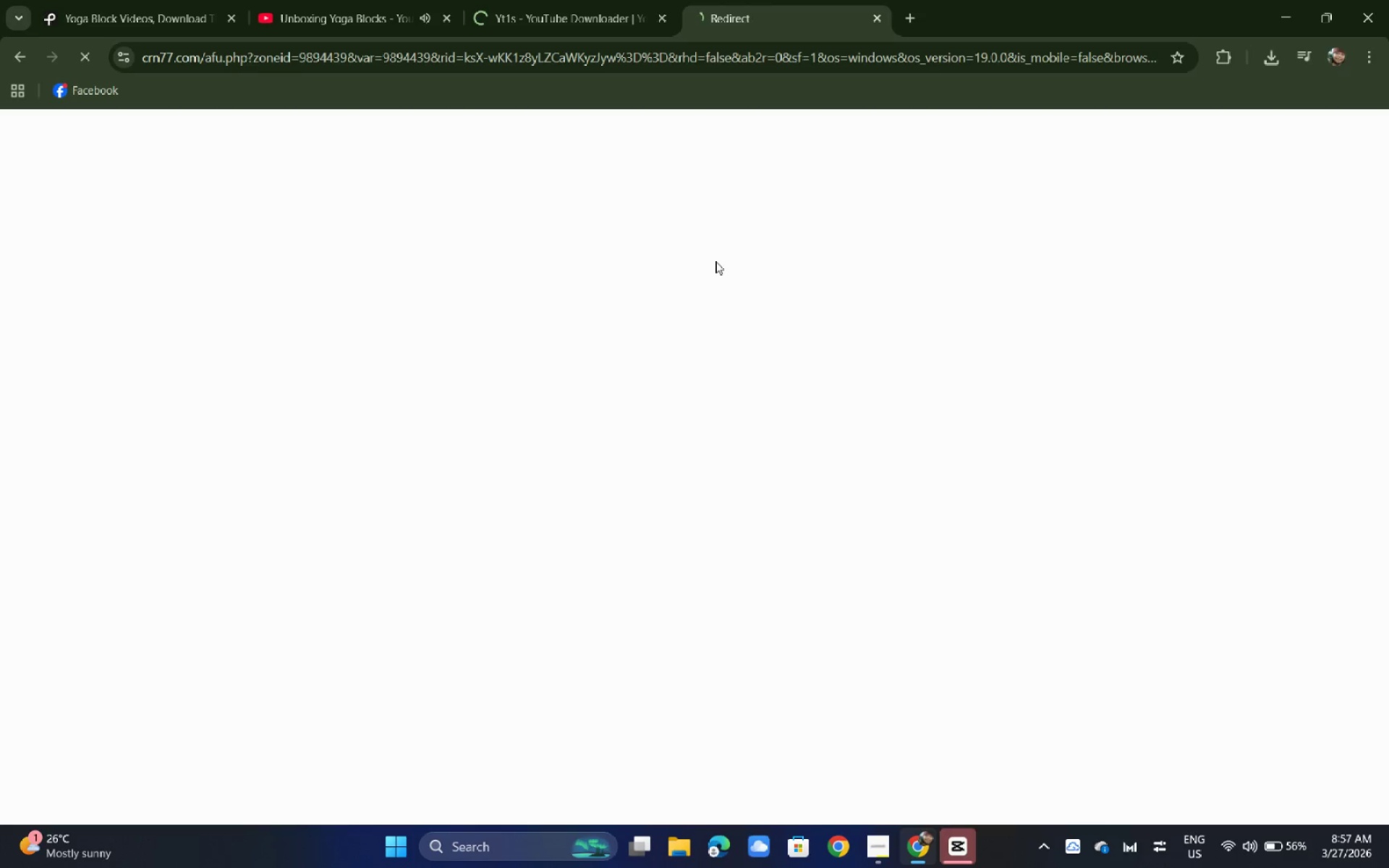 
key(Control+W)
 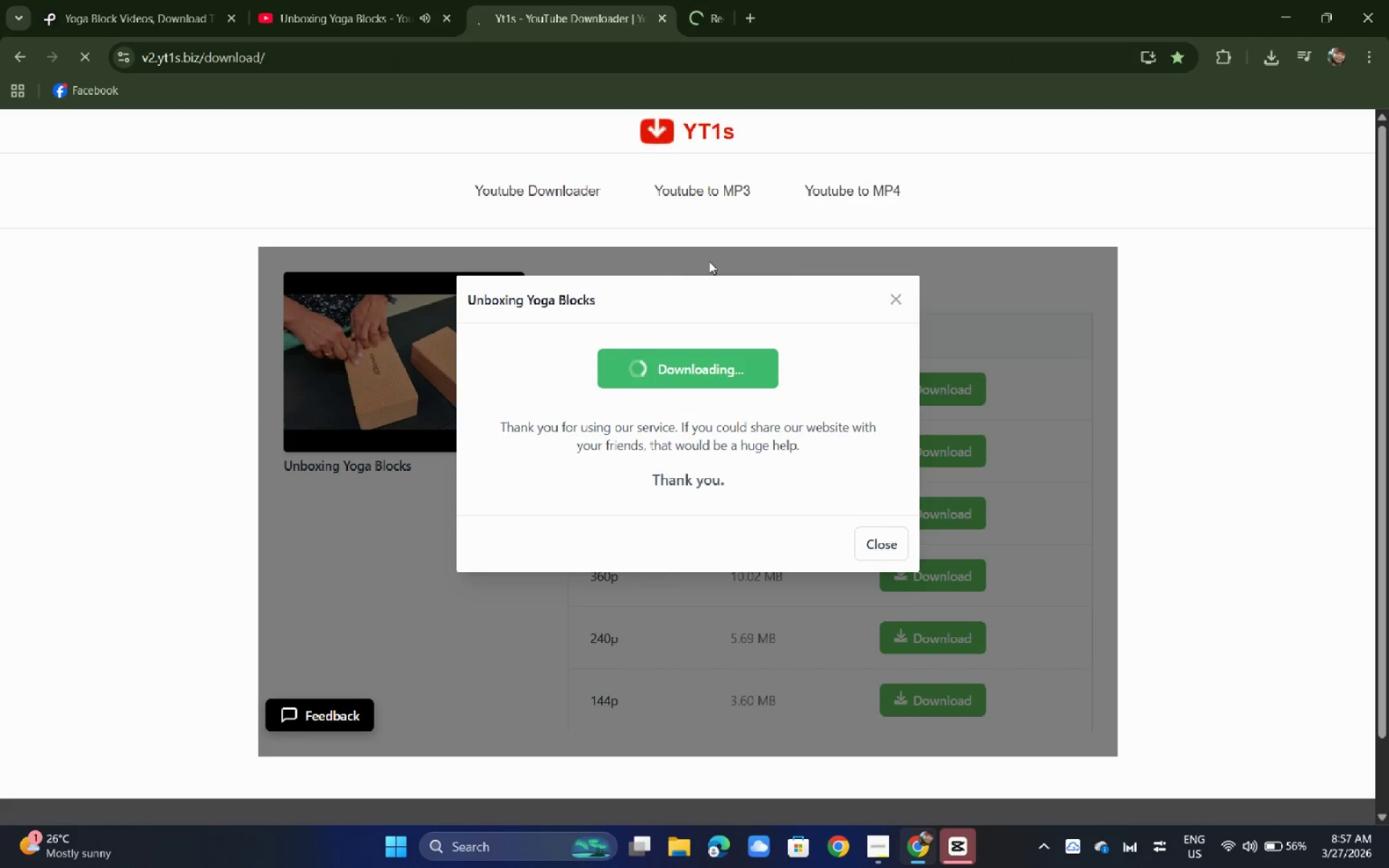 
key(Control+Q)
 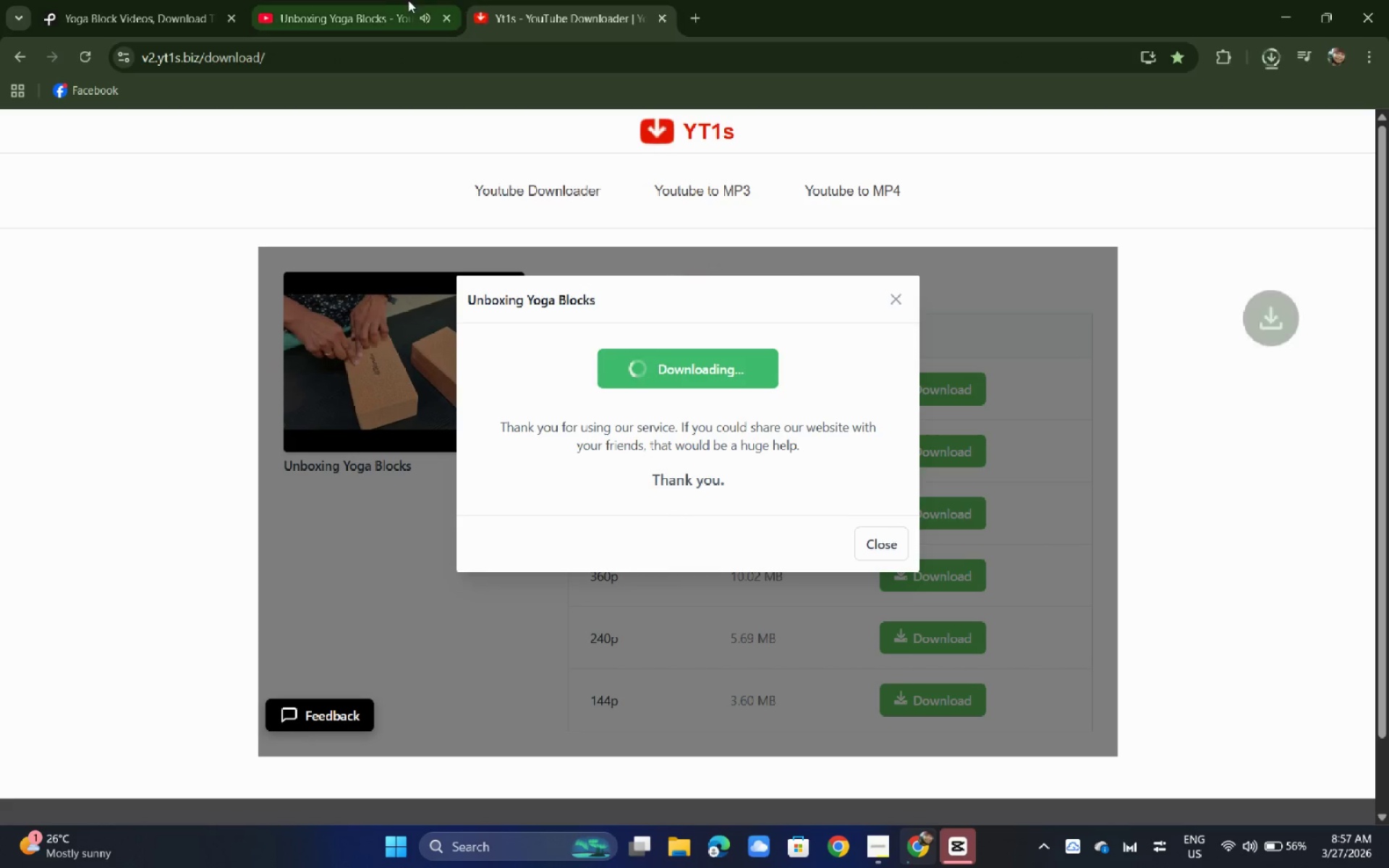 
left_click([380, 0])
 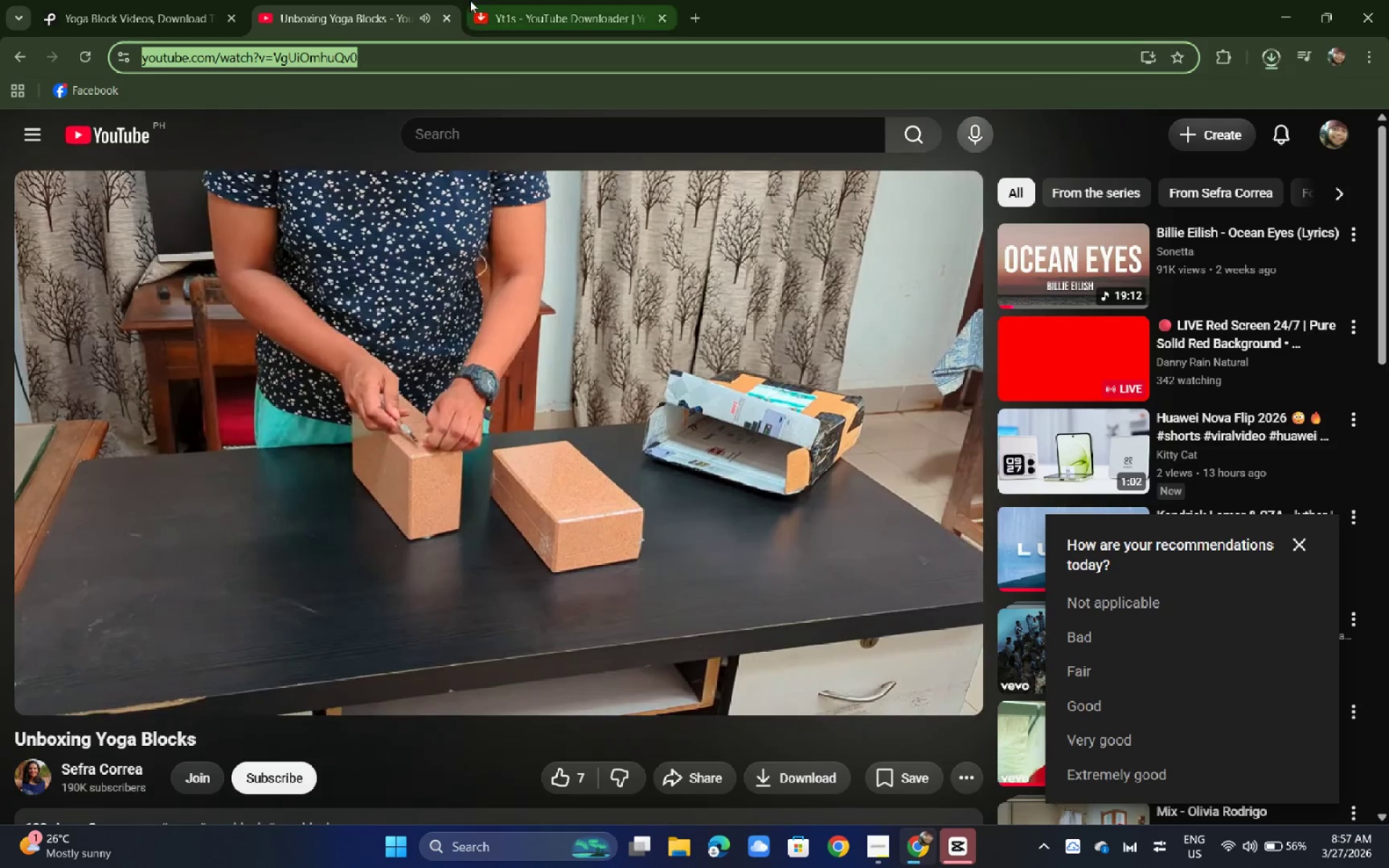 
left_click([477, 0])
 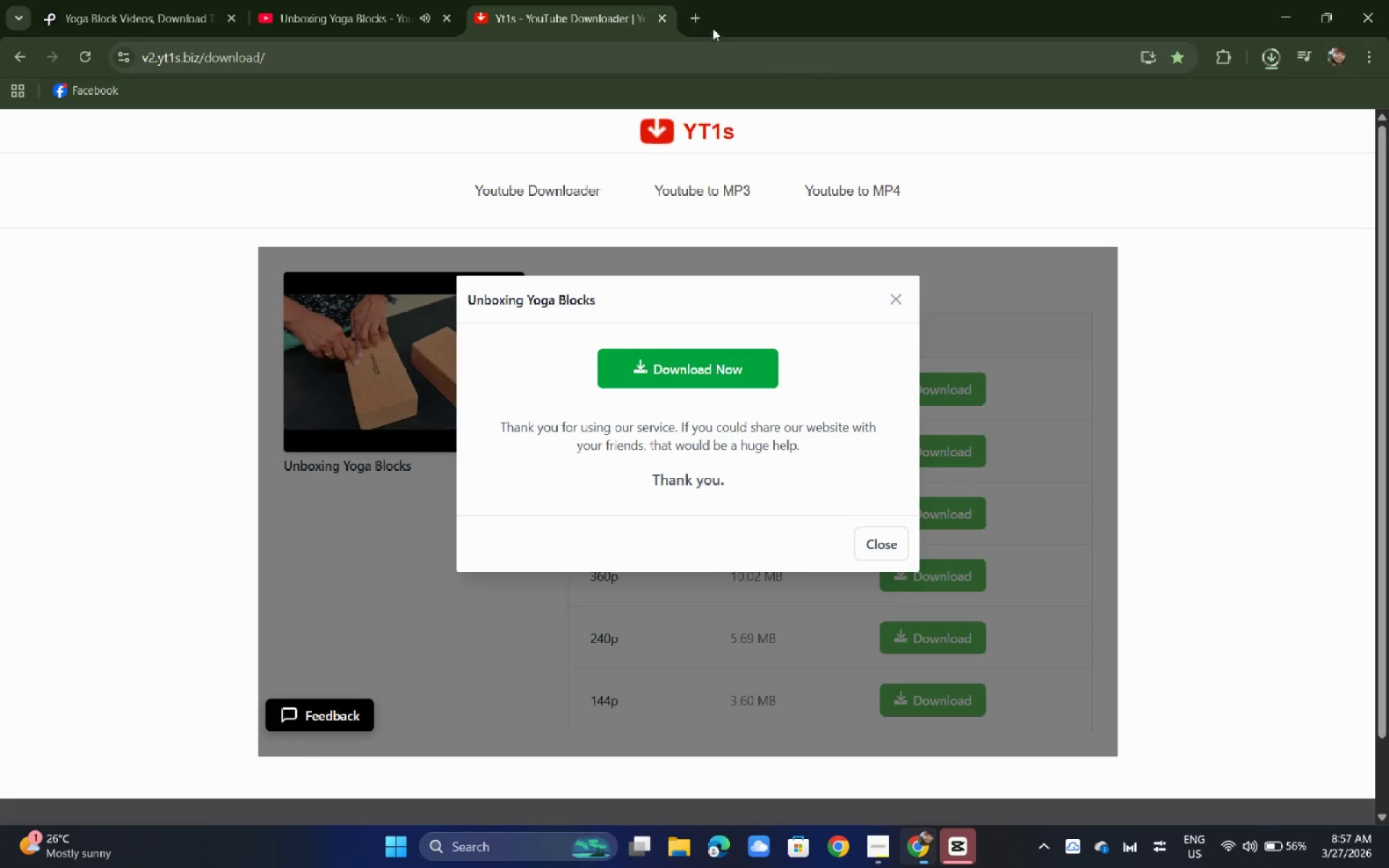 
left_click([360, 0])
 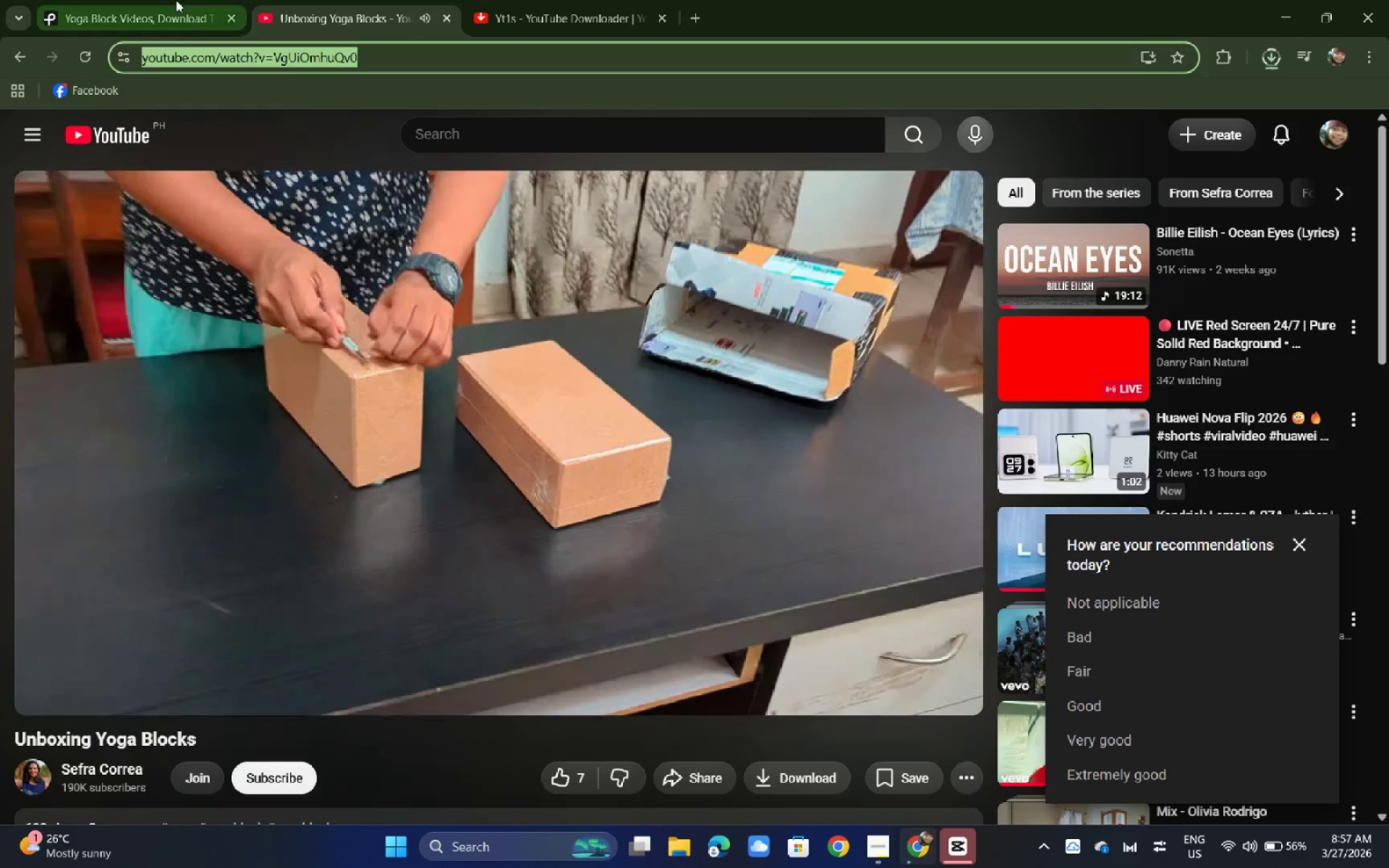 
left_click([305, 315])
 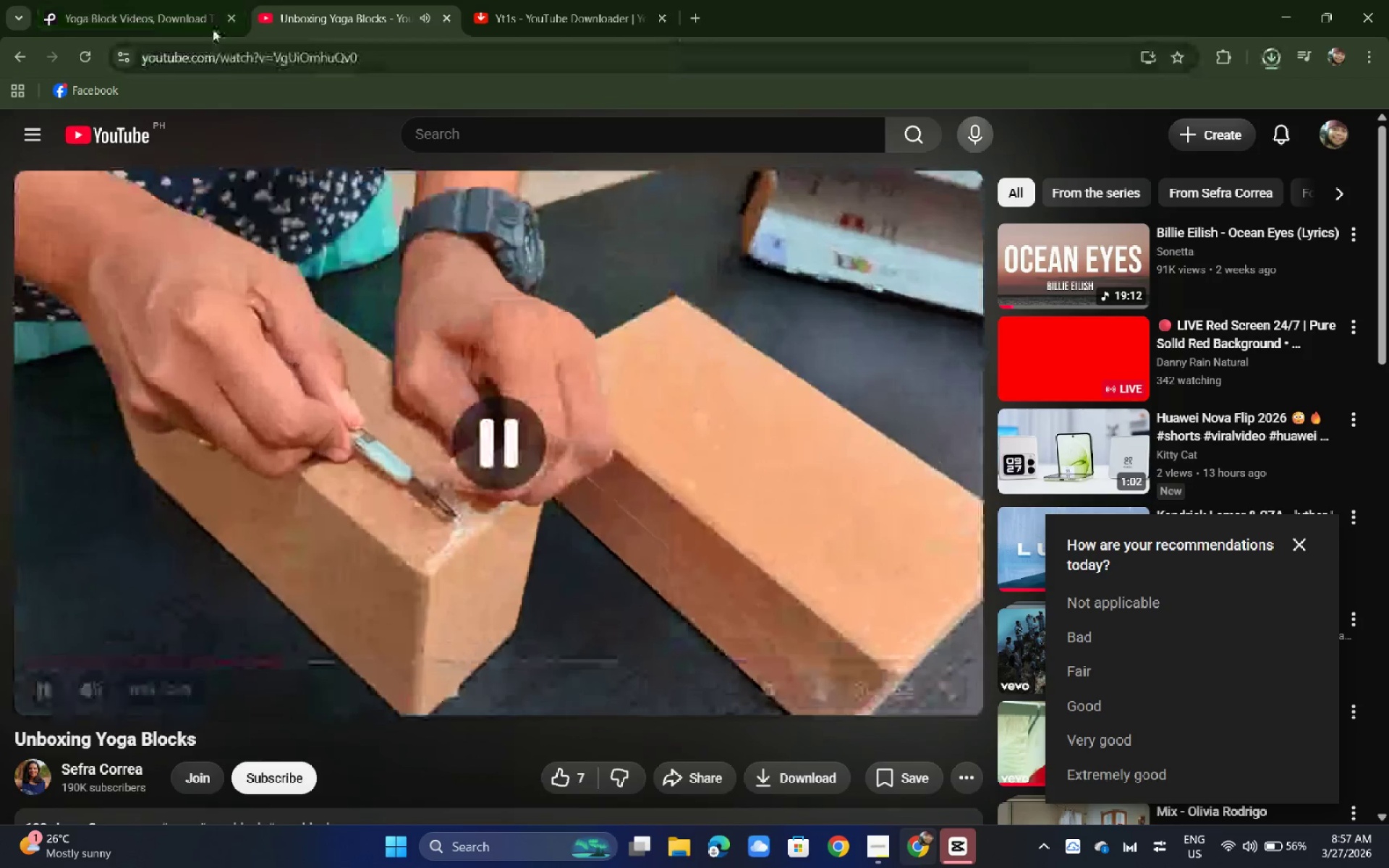 
left_click([171, 0])
 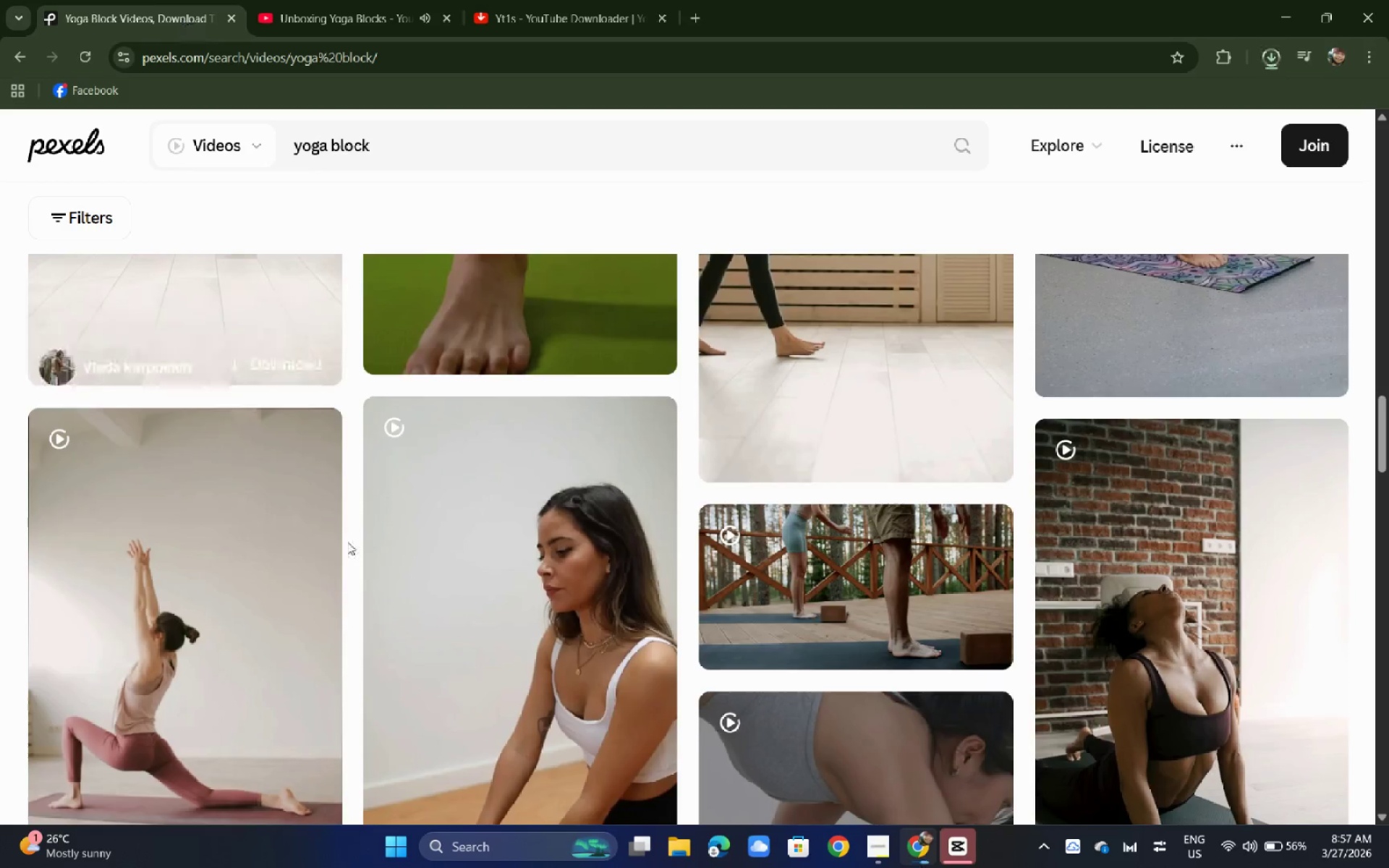 
scroll: coordinate [344, 529], scroll_direction: down, amount: 6.0
 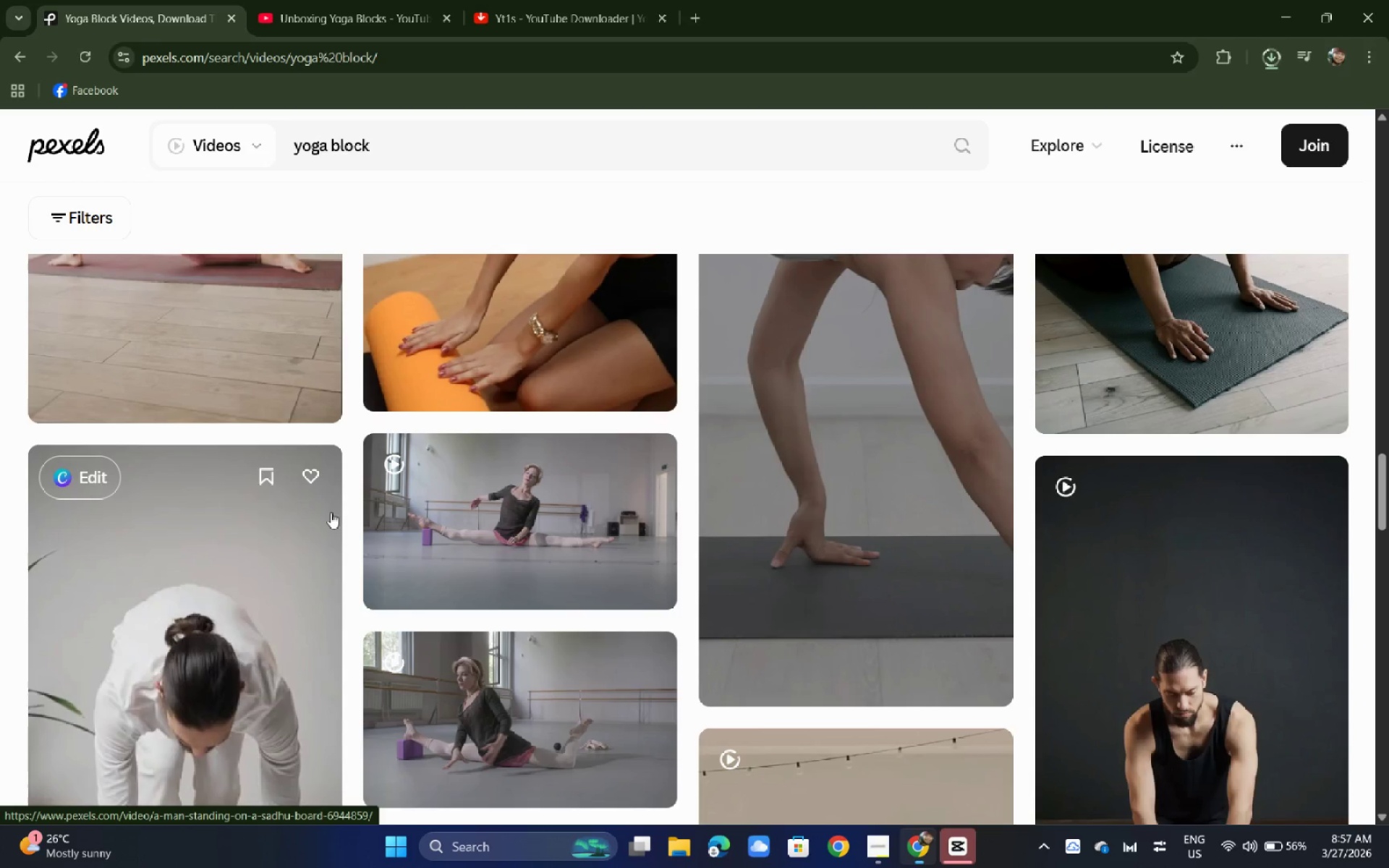 
wait(5.39)
 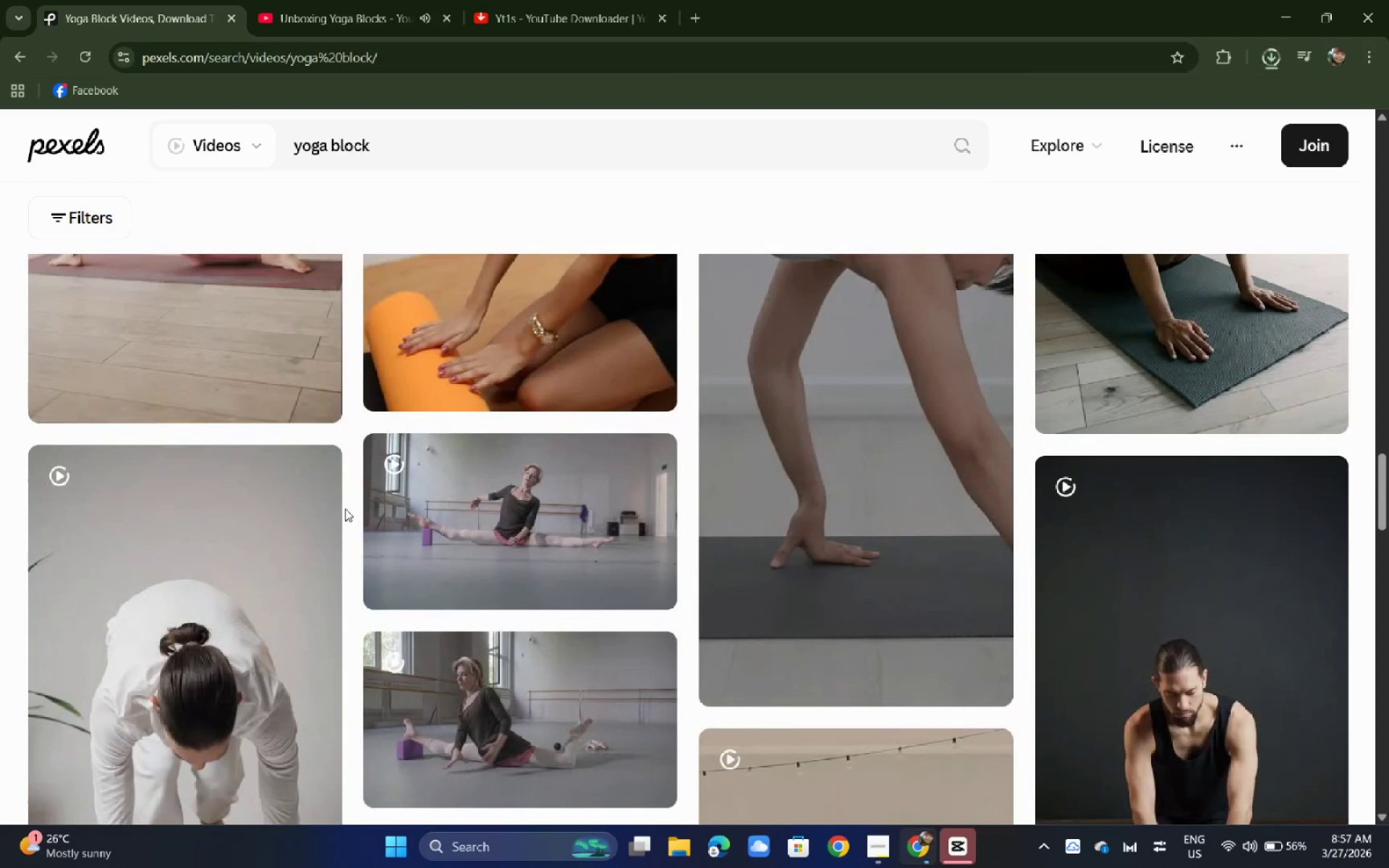 
scroll: coordinate [619, 522], scroll_direction: up, amount: 16.0
 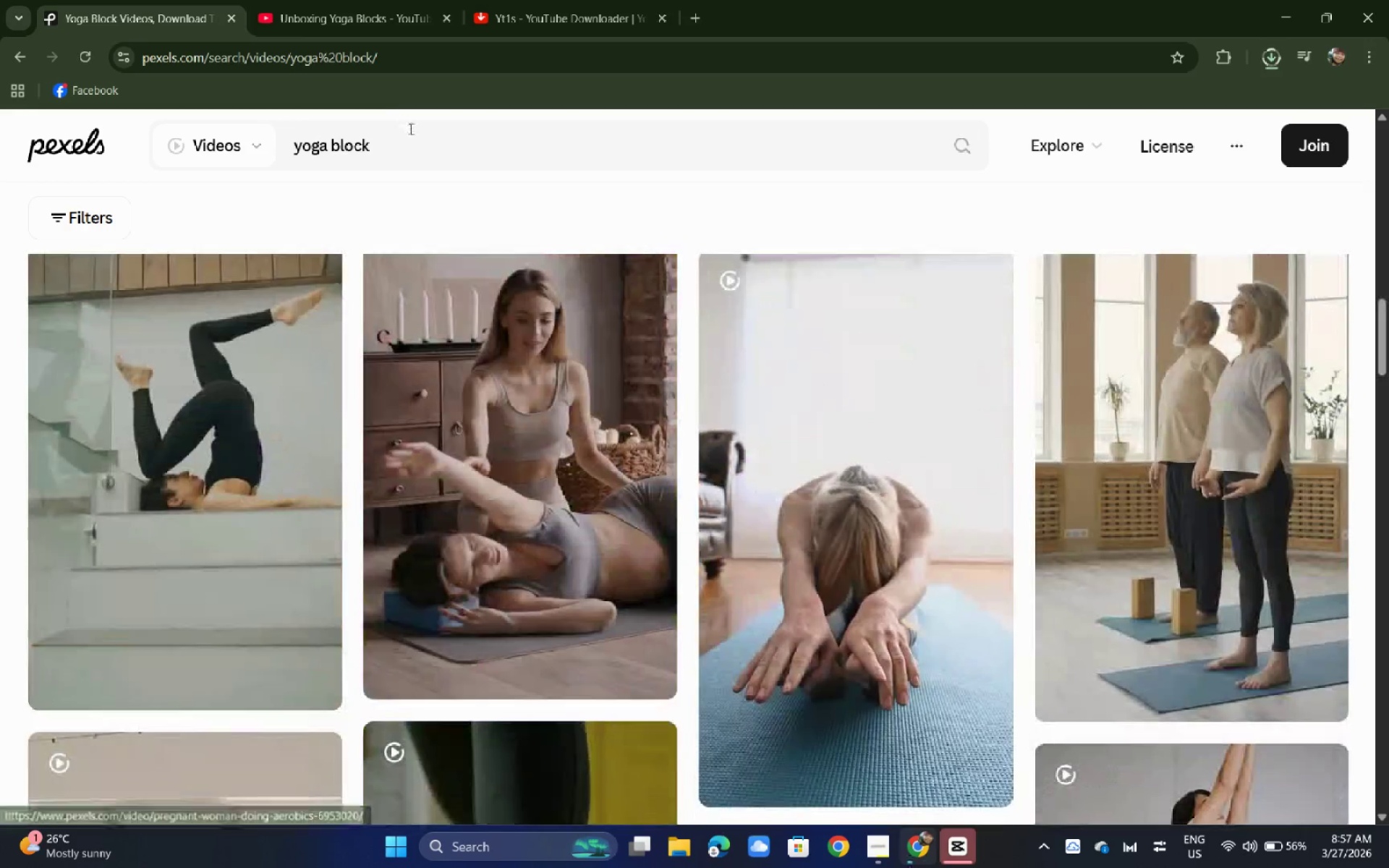 
left_click_drag(start_coordinate=[415, 133], to_coordinate=[180, 141])
 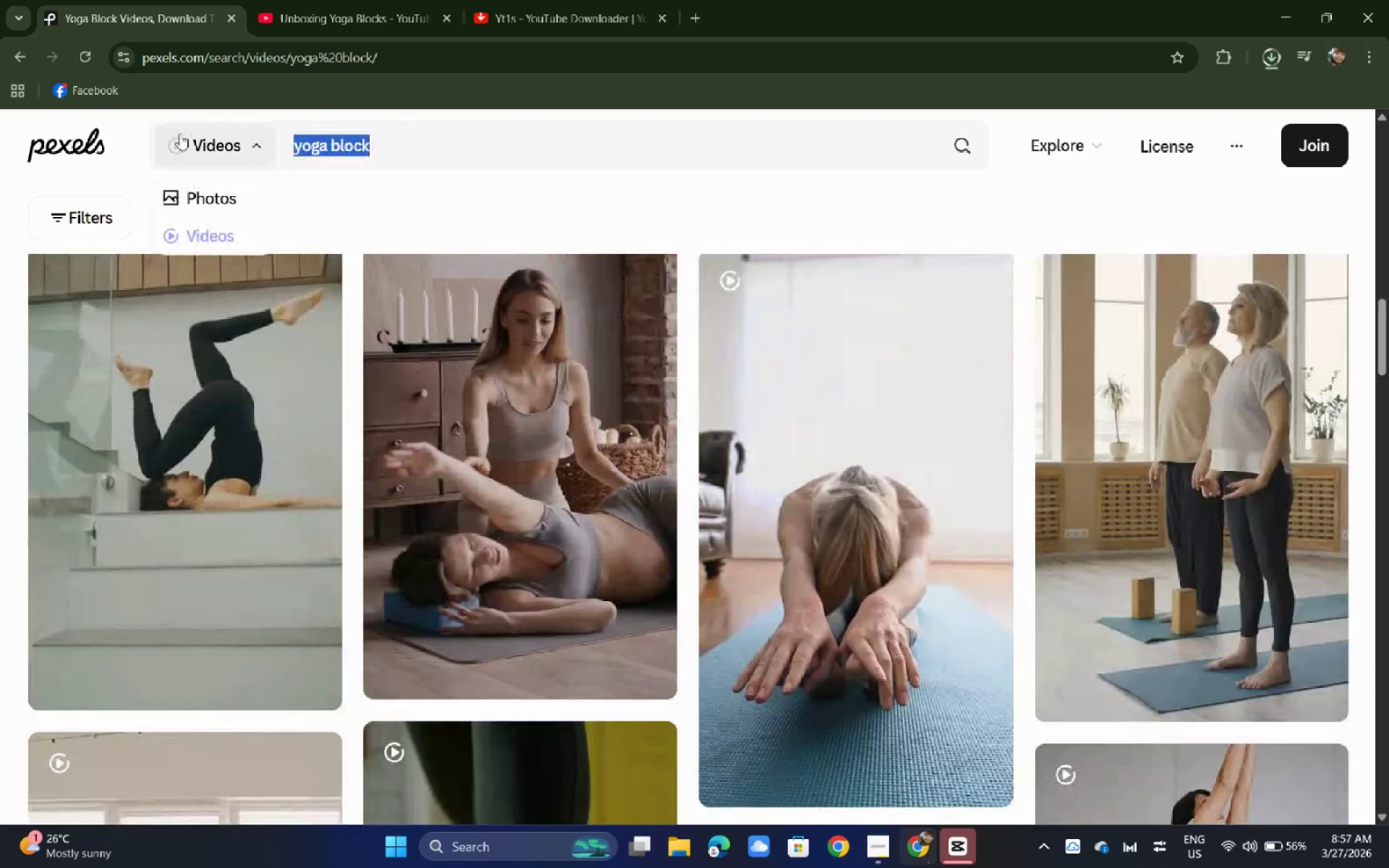 
type(rolling out yoga mat)
 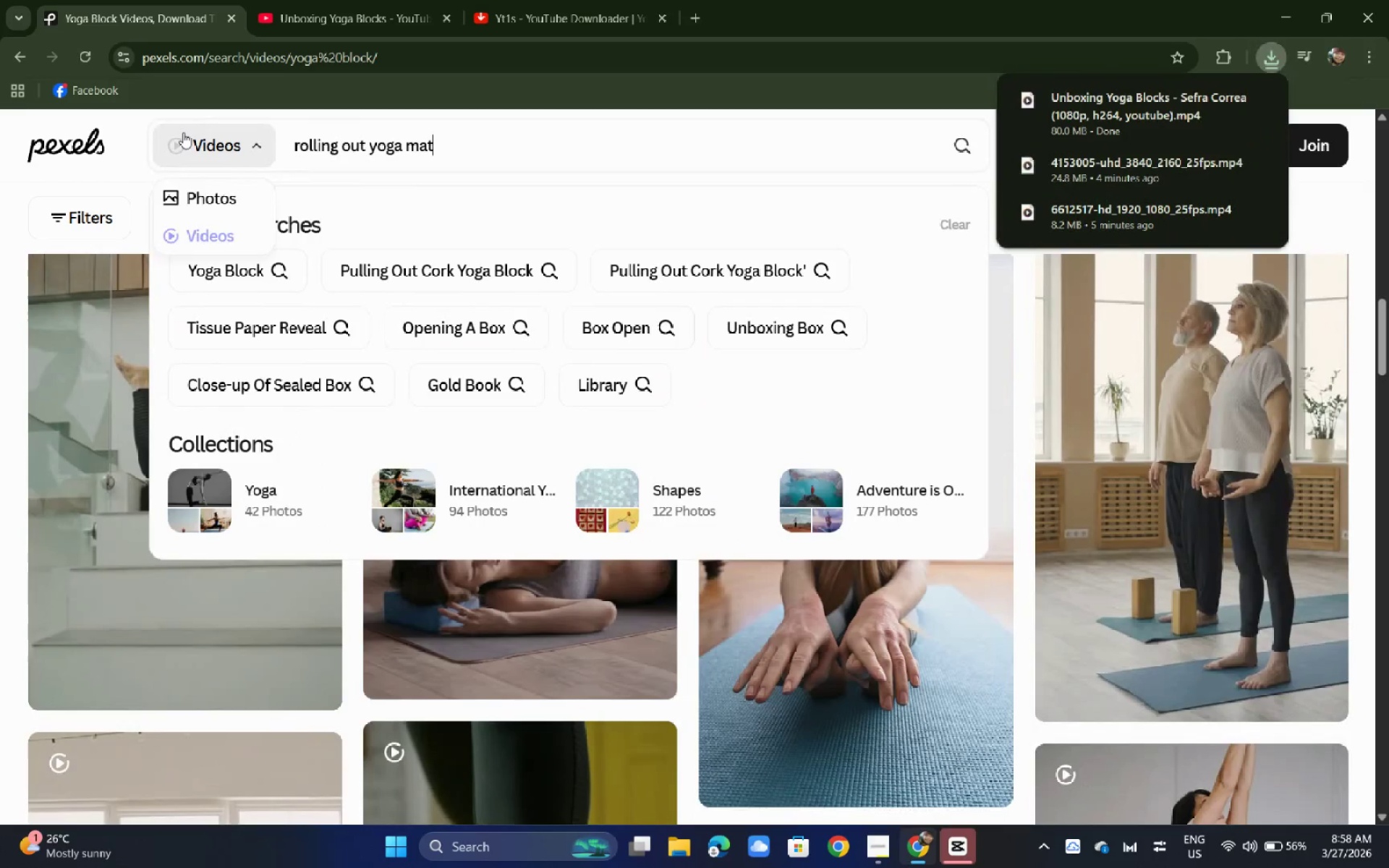 
key(Enter)
 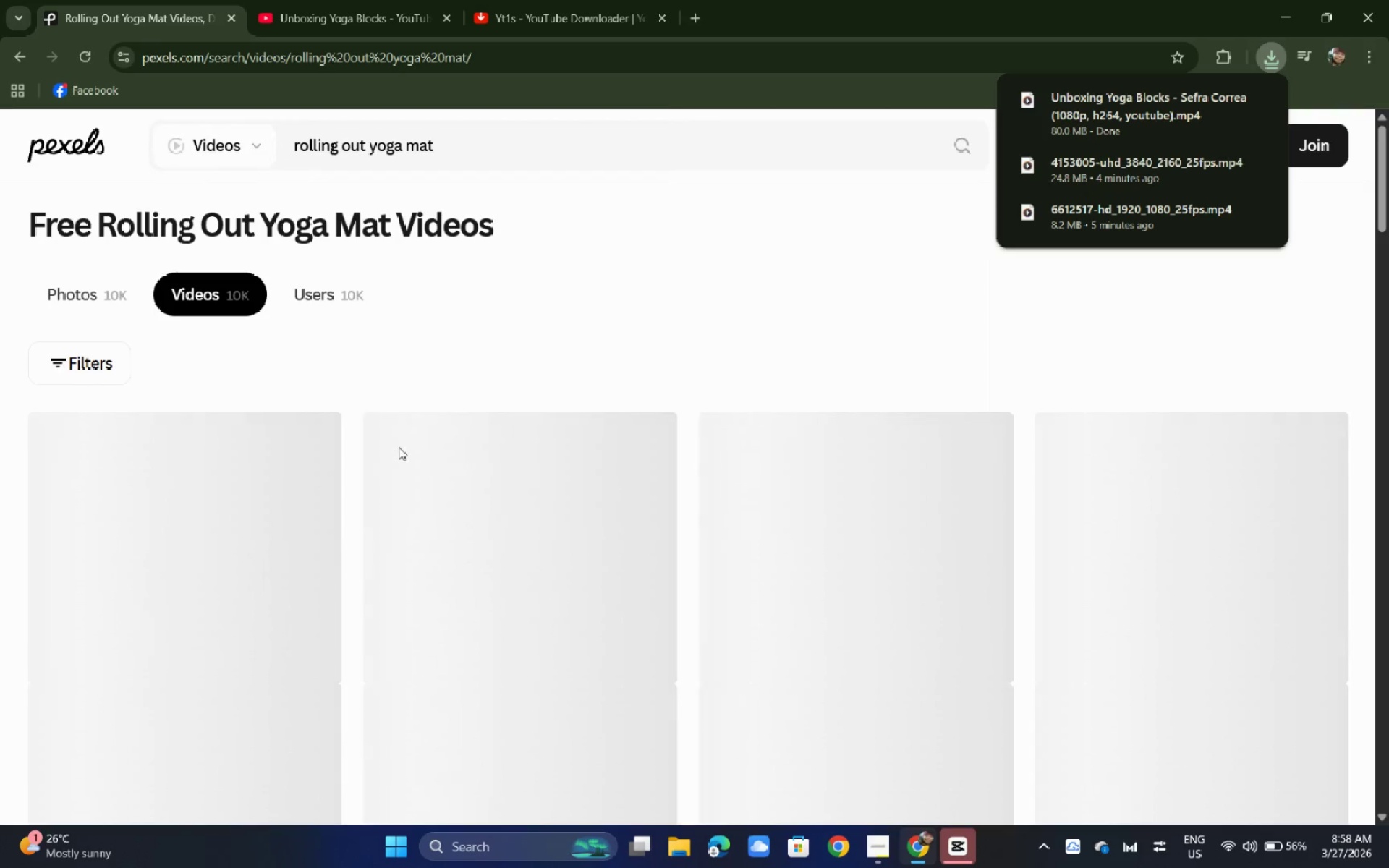 
mouse_move([353, 435])
 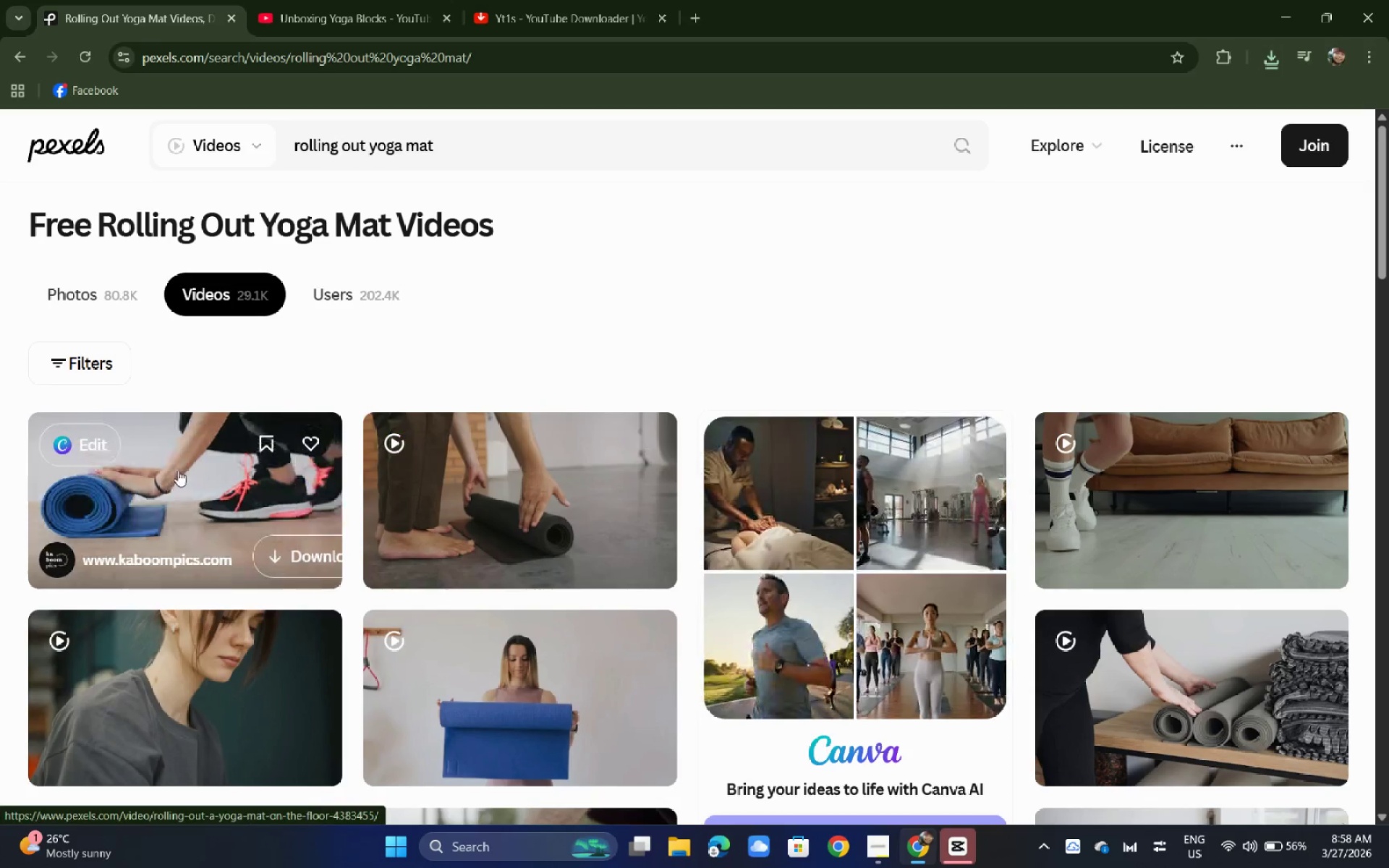 
scroll: coordinate [187, 477], scroll_direction: down, amount: 7.0
 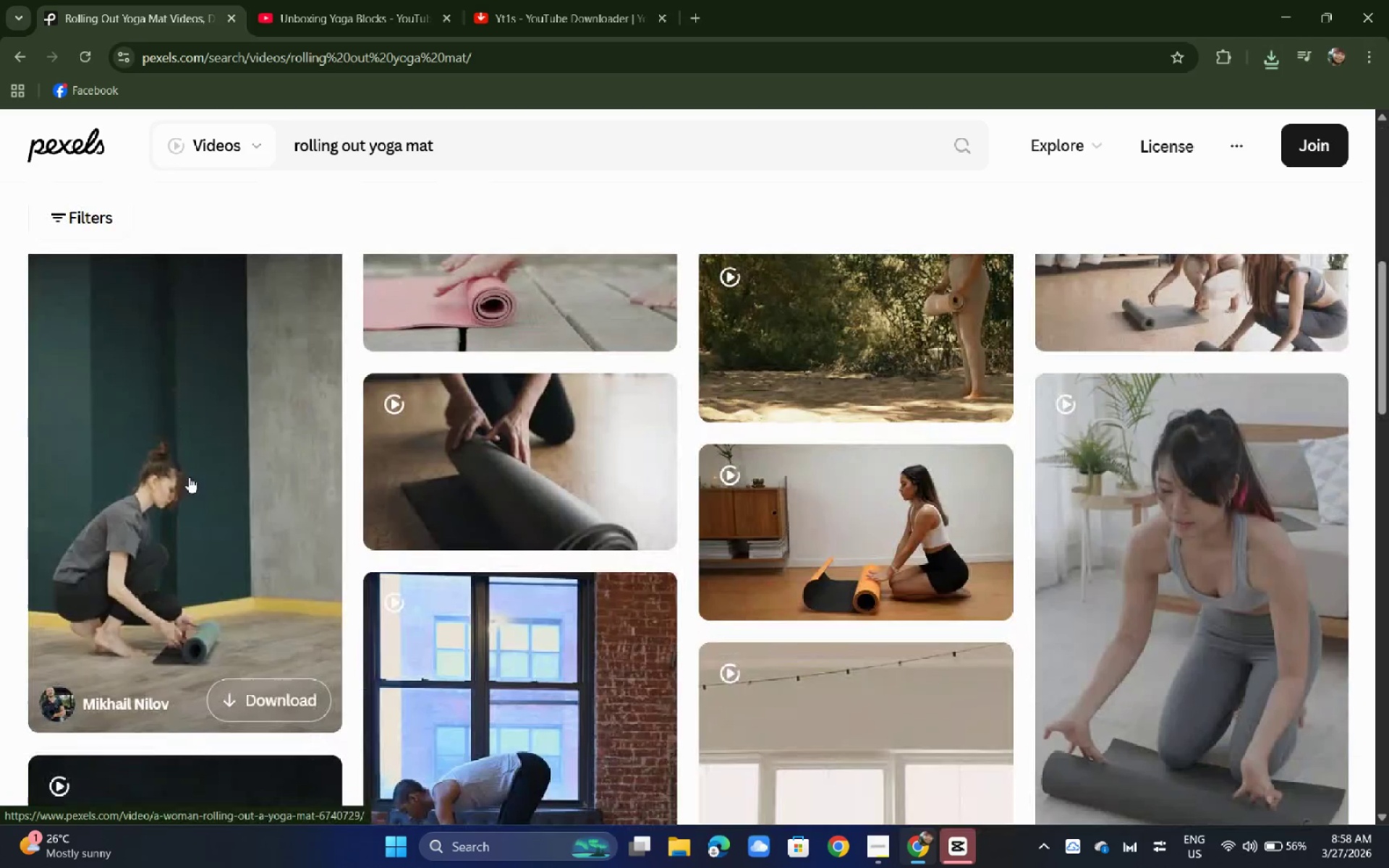 
left_click([198, 465])
 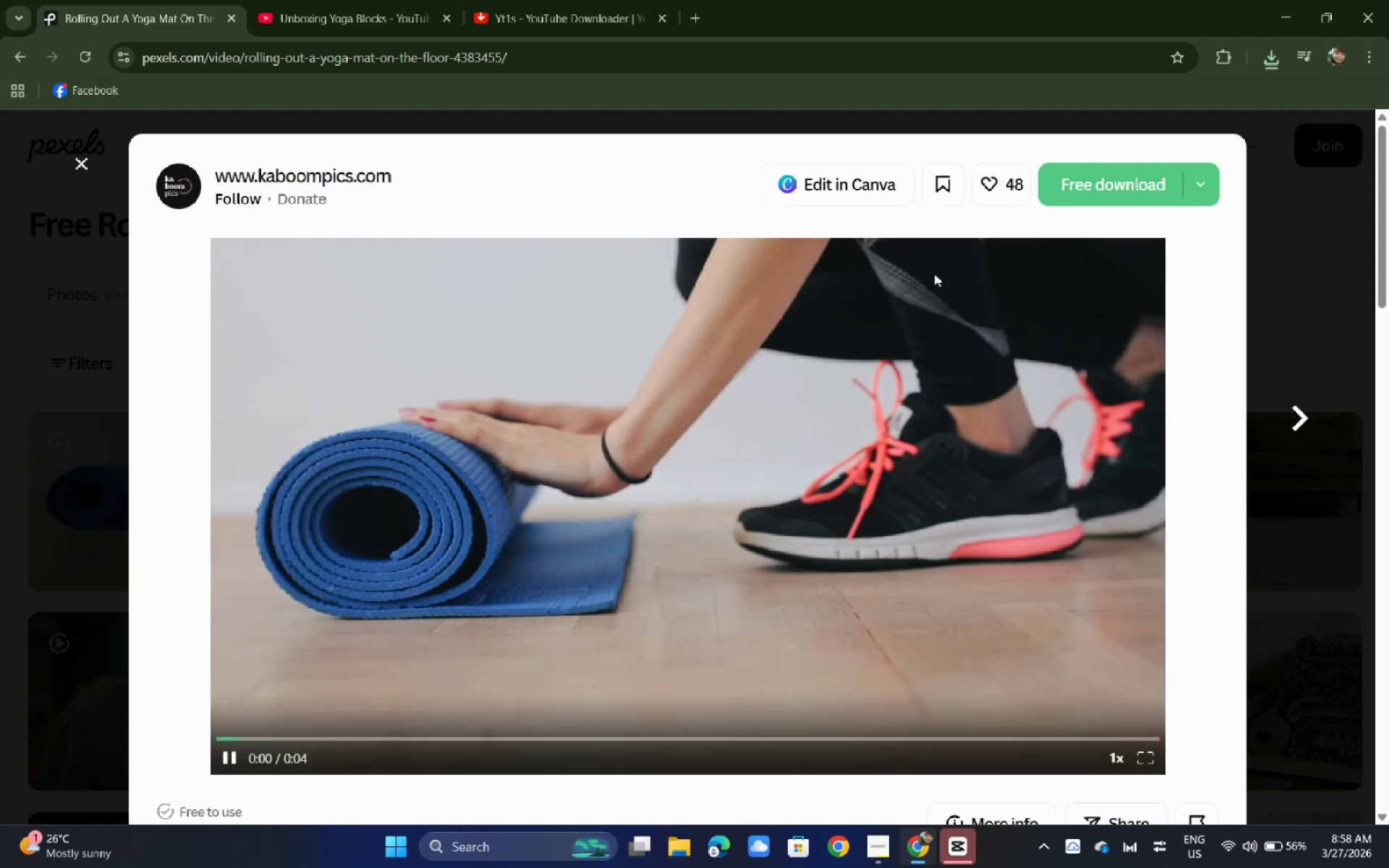 
scroll: coordinate [195, 468], scroll_direction: up, amount: 8.0
 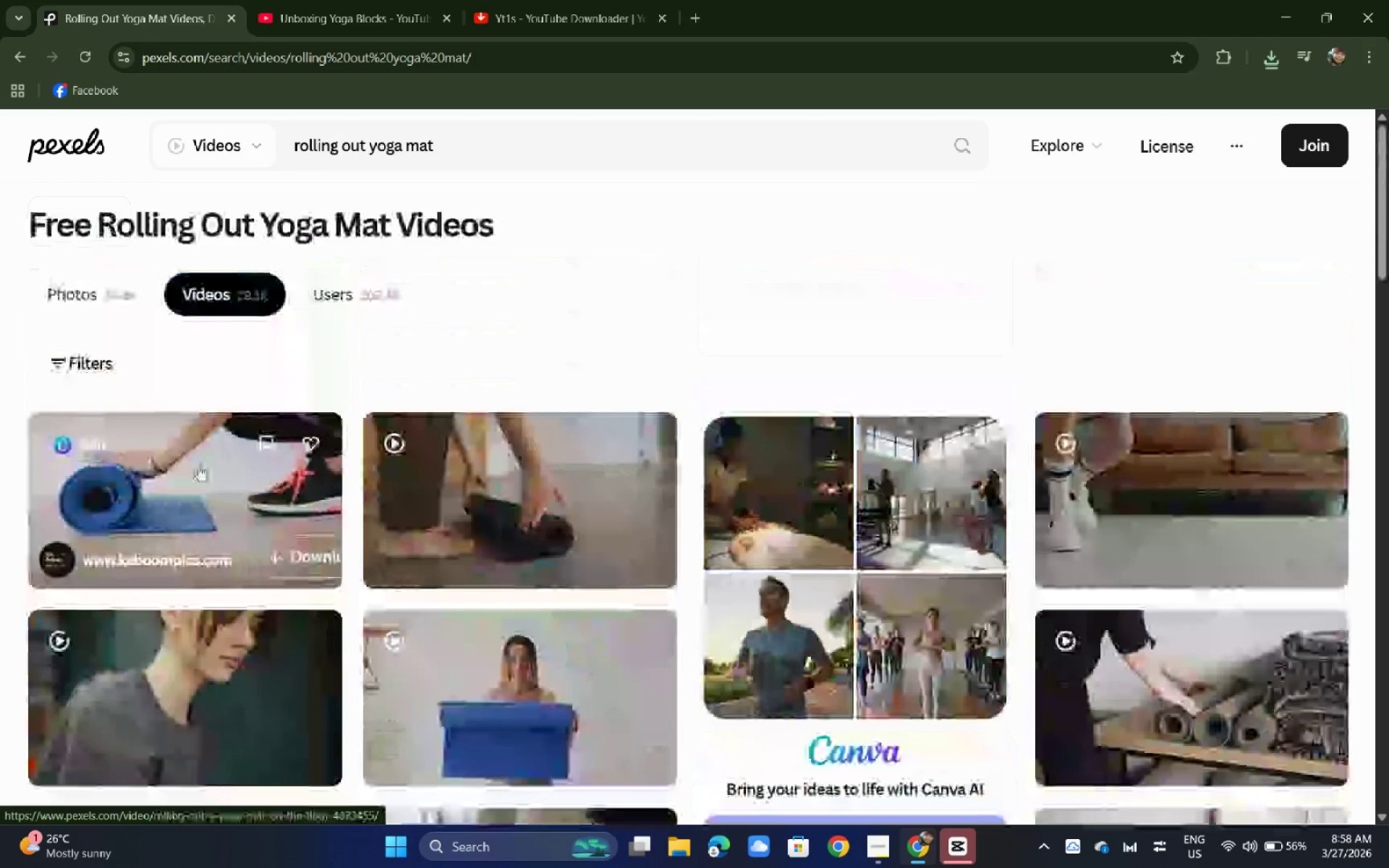 
left_click([1107, 187])
 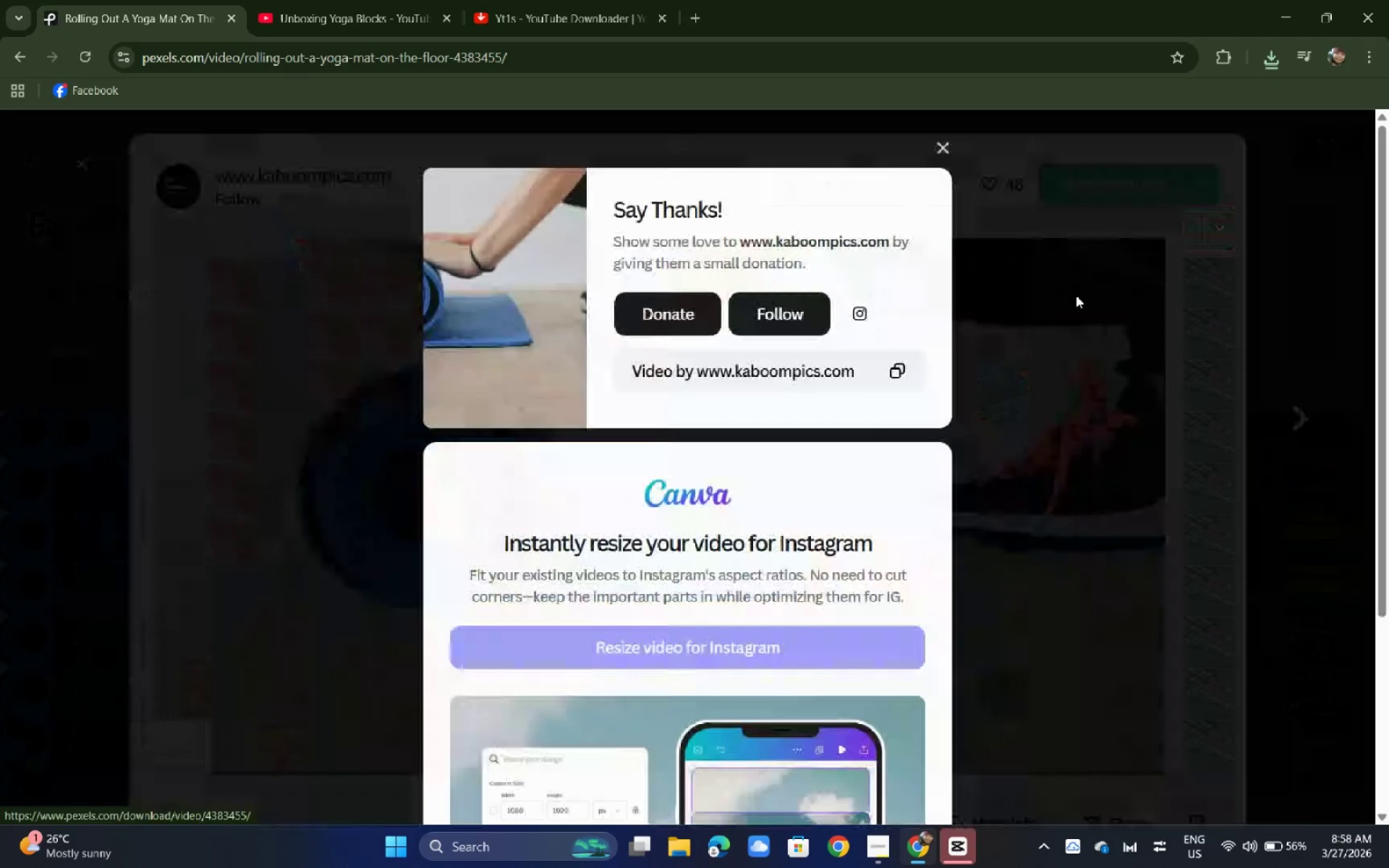 
left_click([1076, 295])
 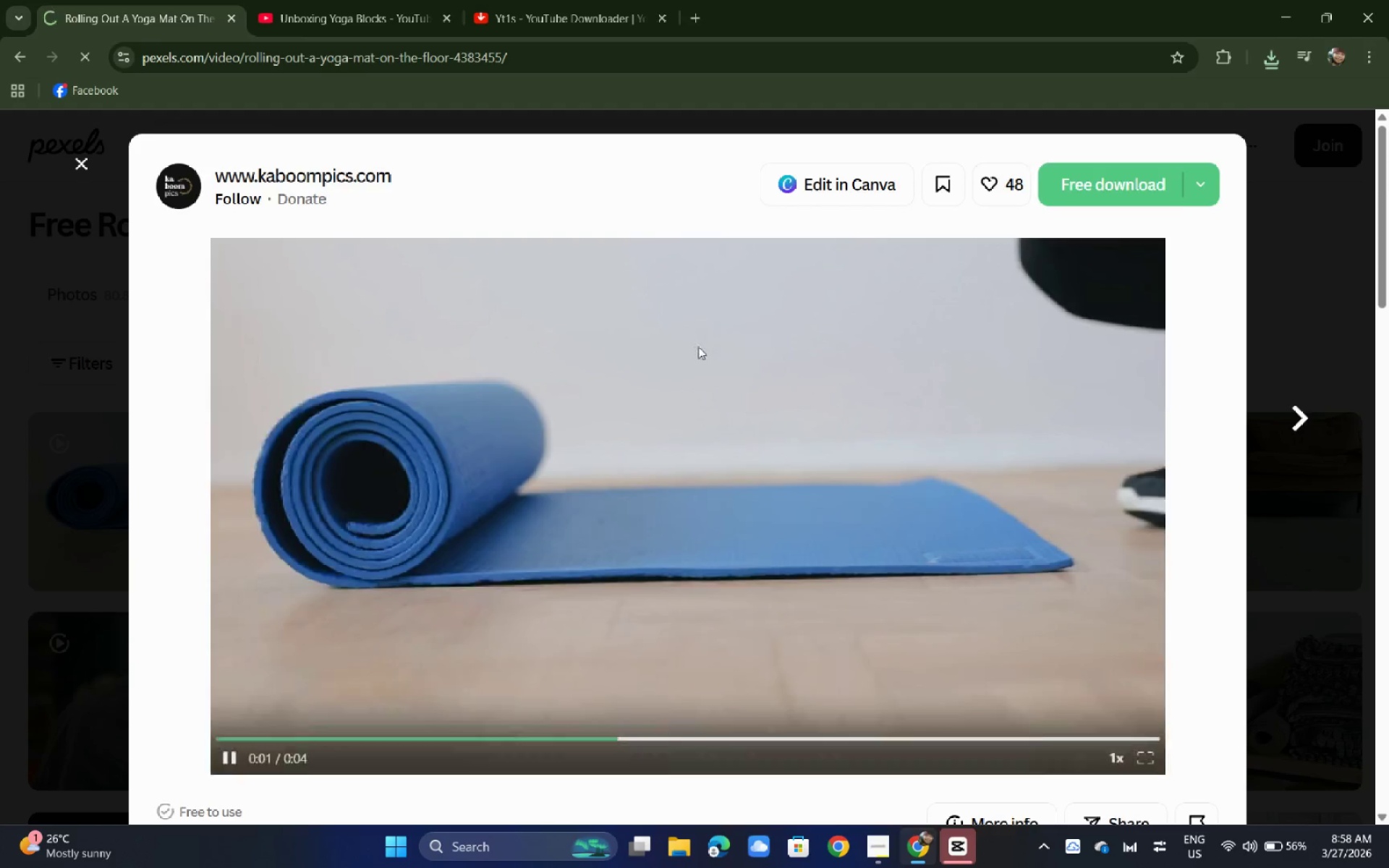 
scroll: coordinate [697, 347], scroll_direction: down, amount: 4.0
 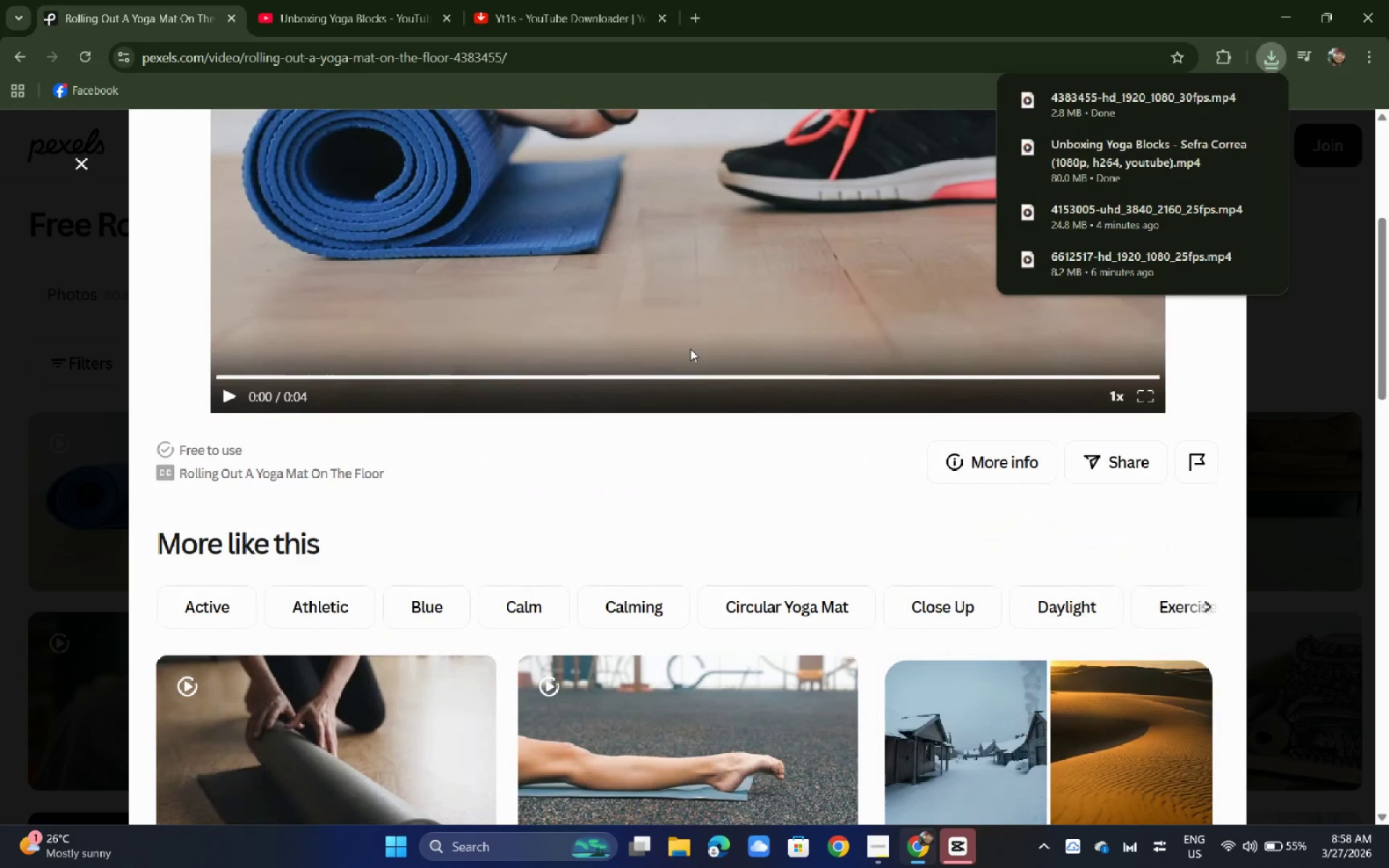 
wait(9.1)
 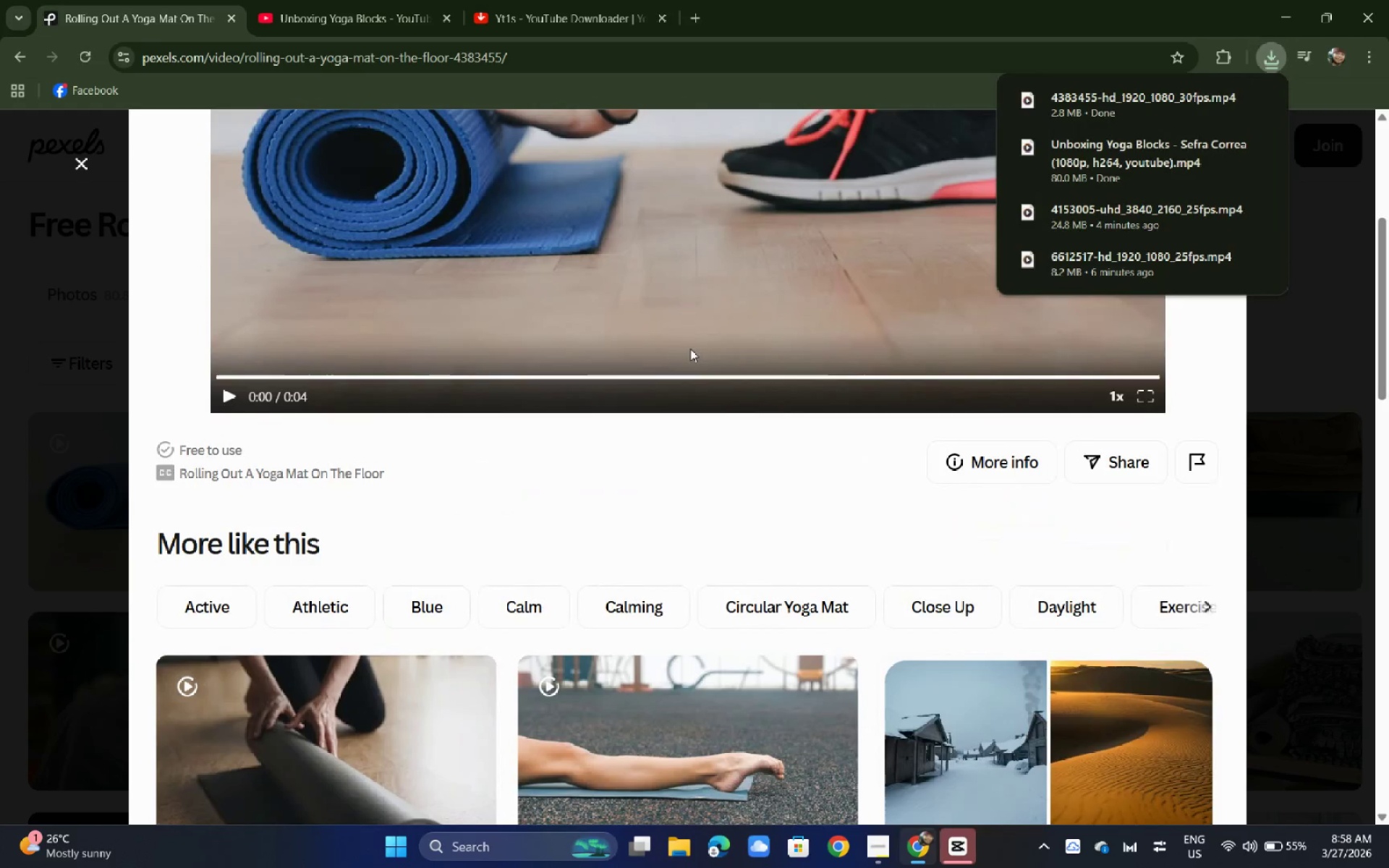 
left_click([0, 329])
 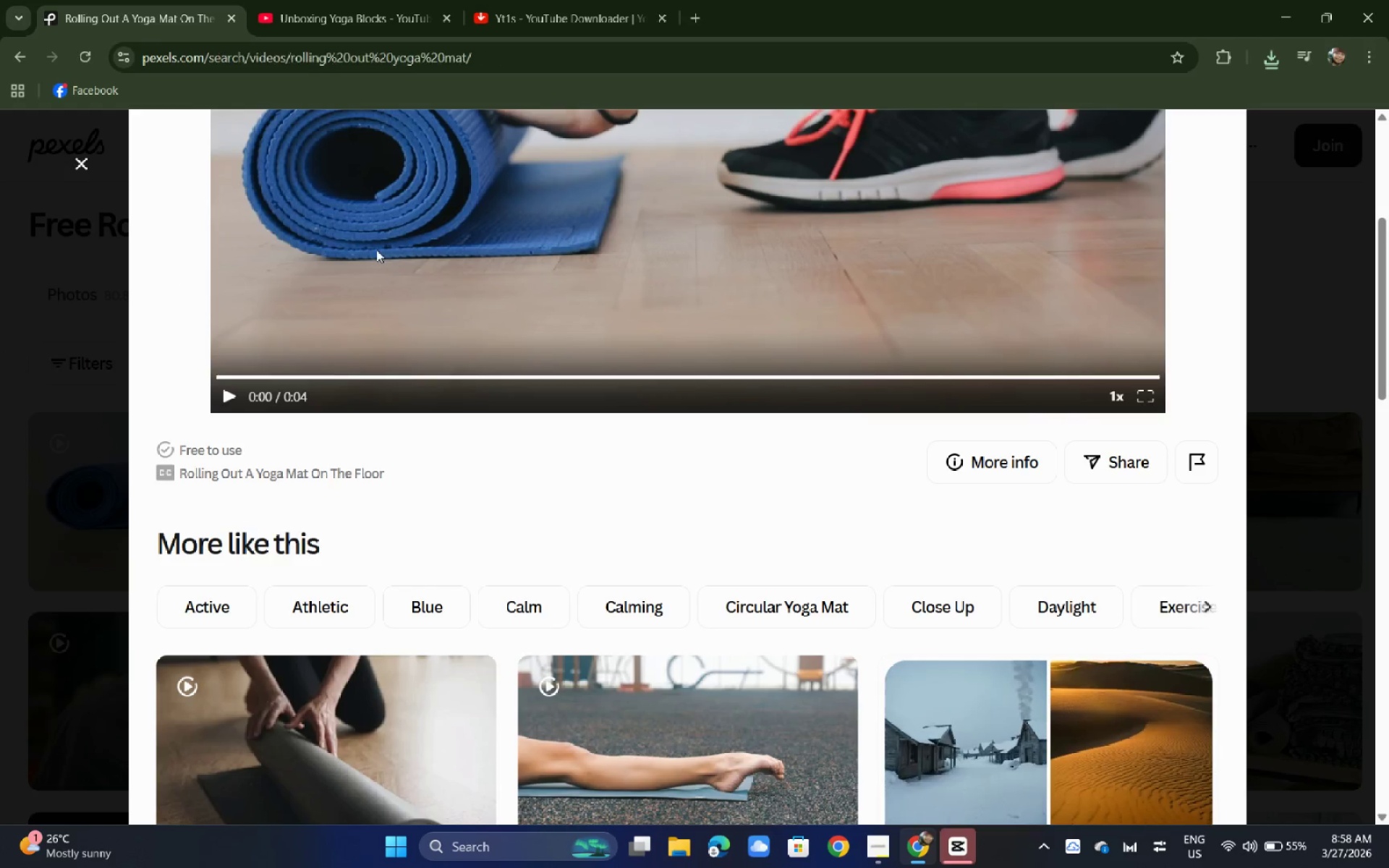 
left_click_drag(start_coordinate=[532, 145], to_coordinate=[218, 149])
 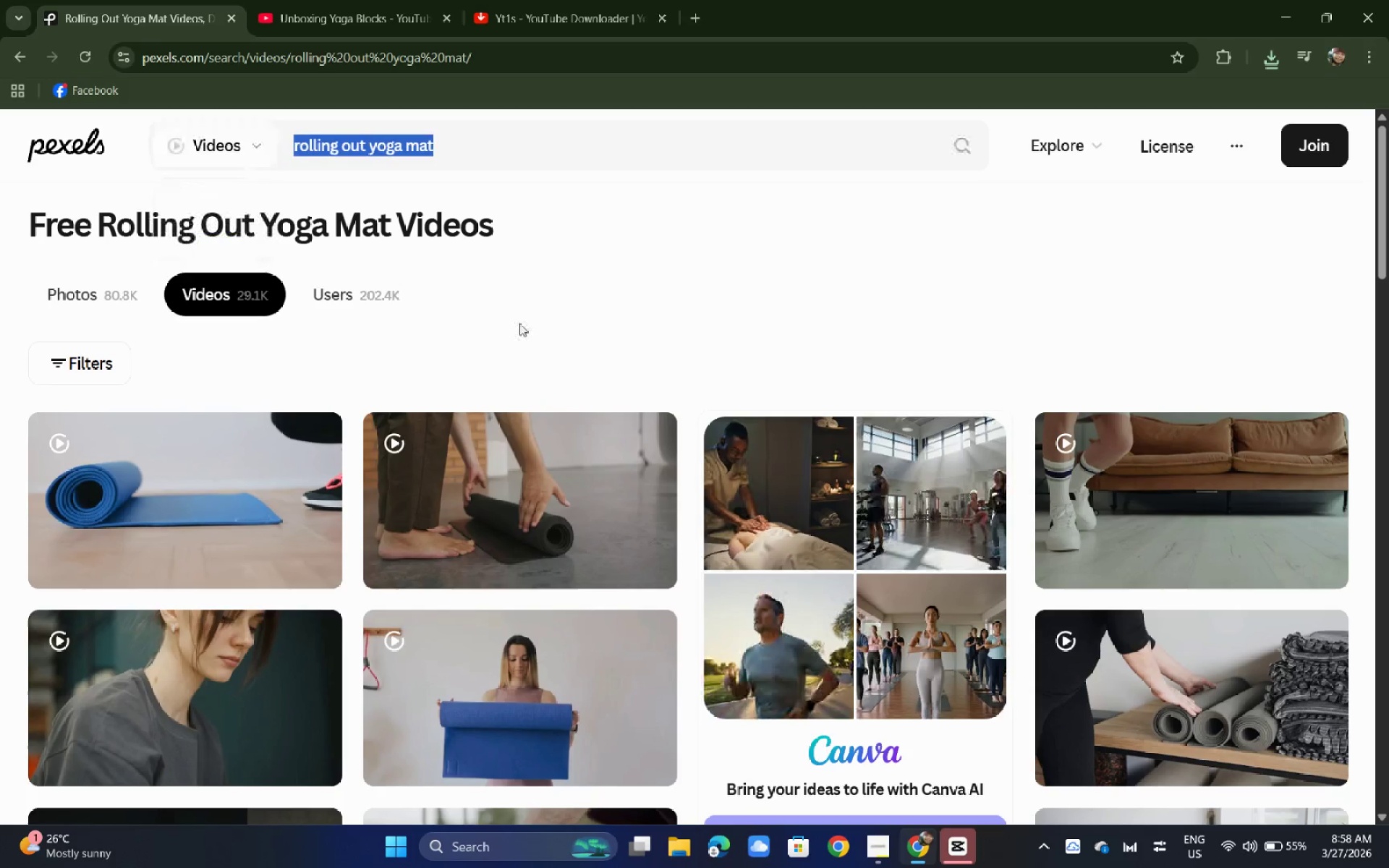 
scroll: coordinate [378, 249], scroll_direction: up, amount: 2.0
 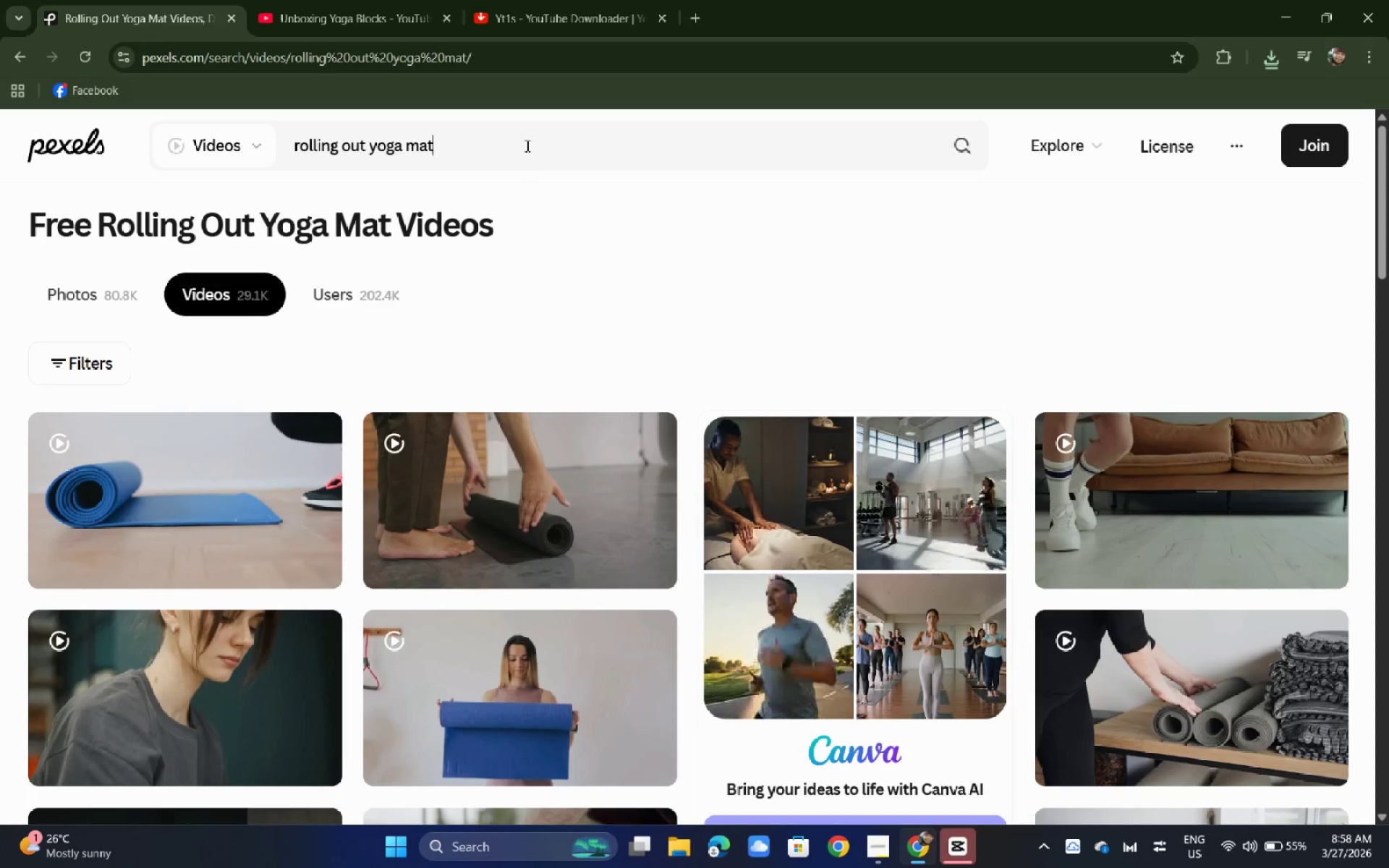 
left_click([536, 478])
 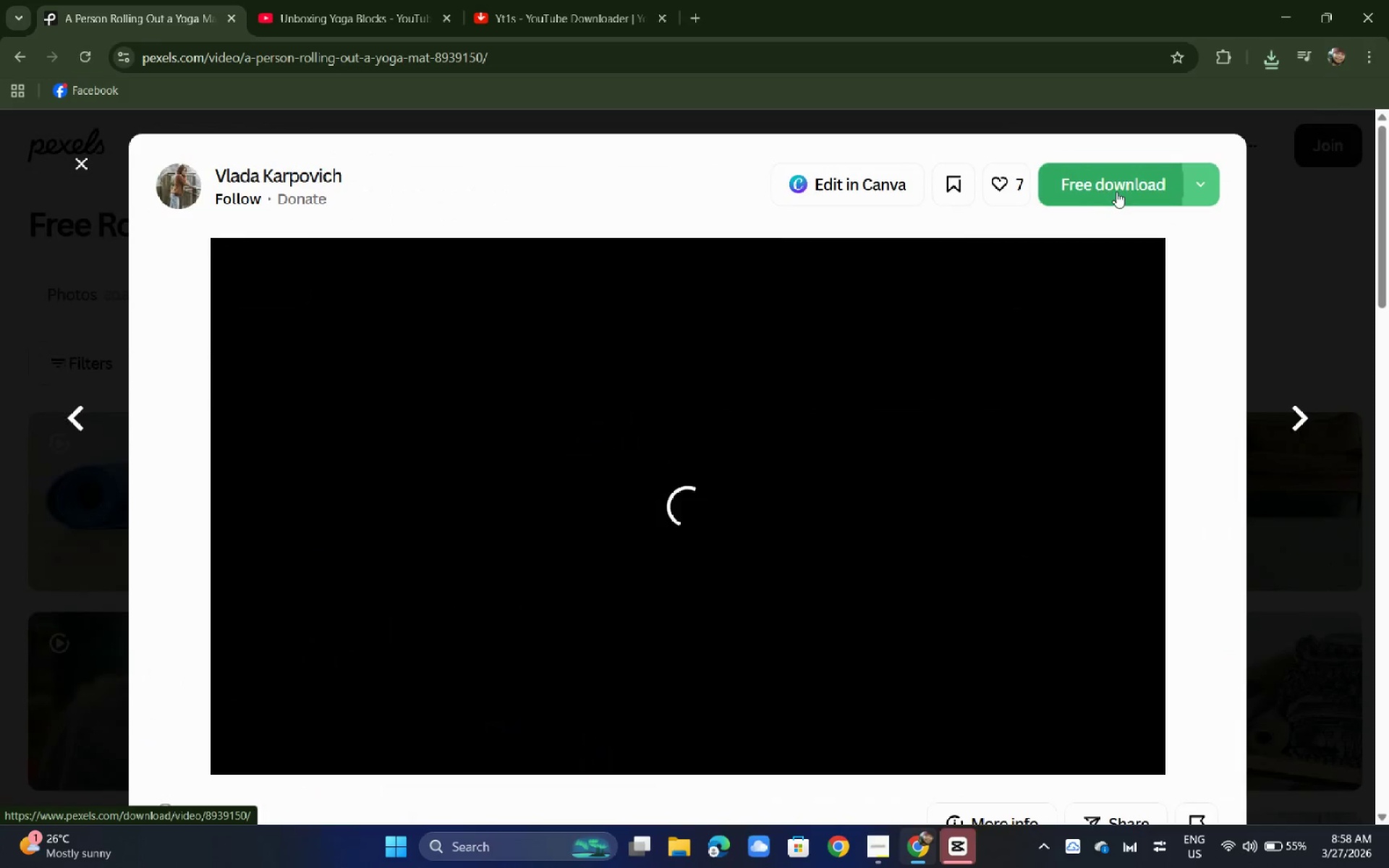 
left_click([1118, 187])
 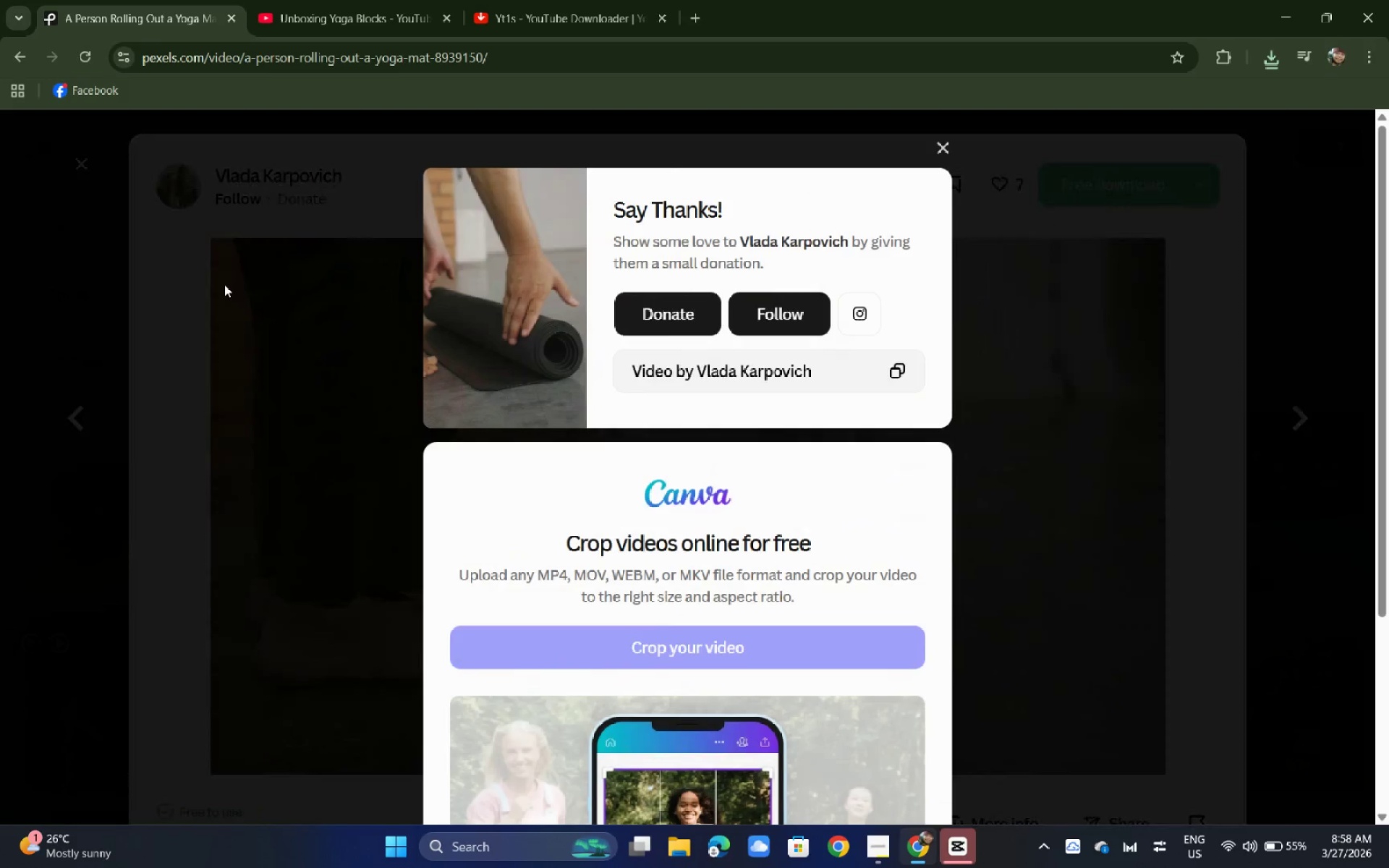 
double_click([61, 280])
 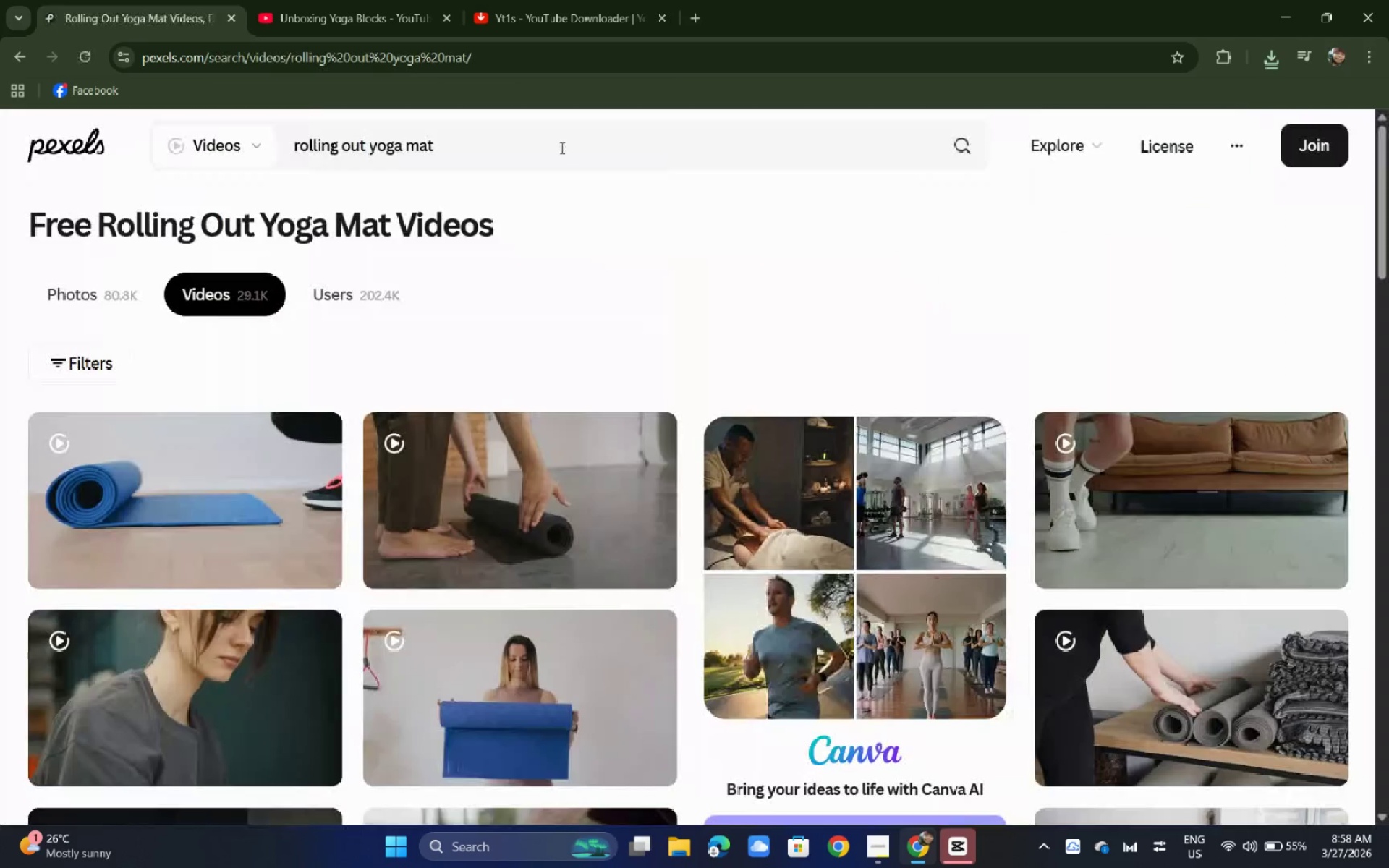 
left_click_drag(start_coordinate=[564, 145], to_coordinate=[145, 145])